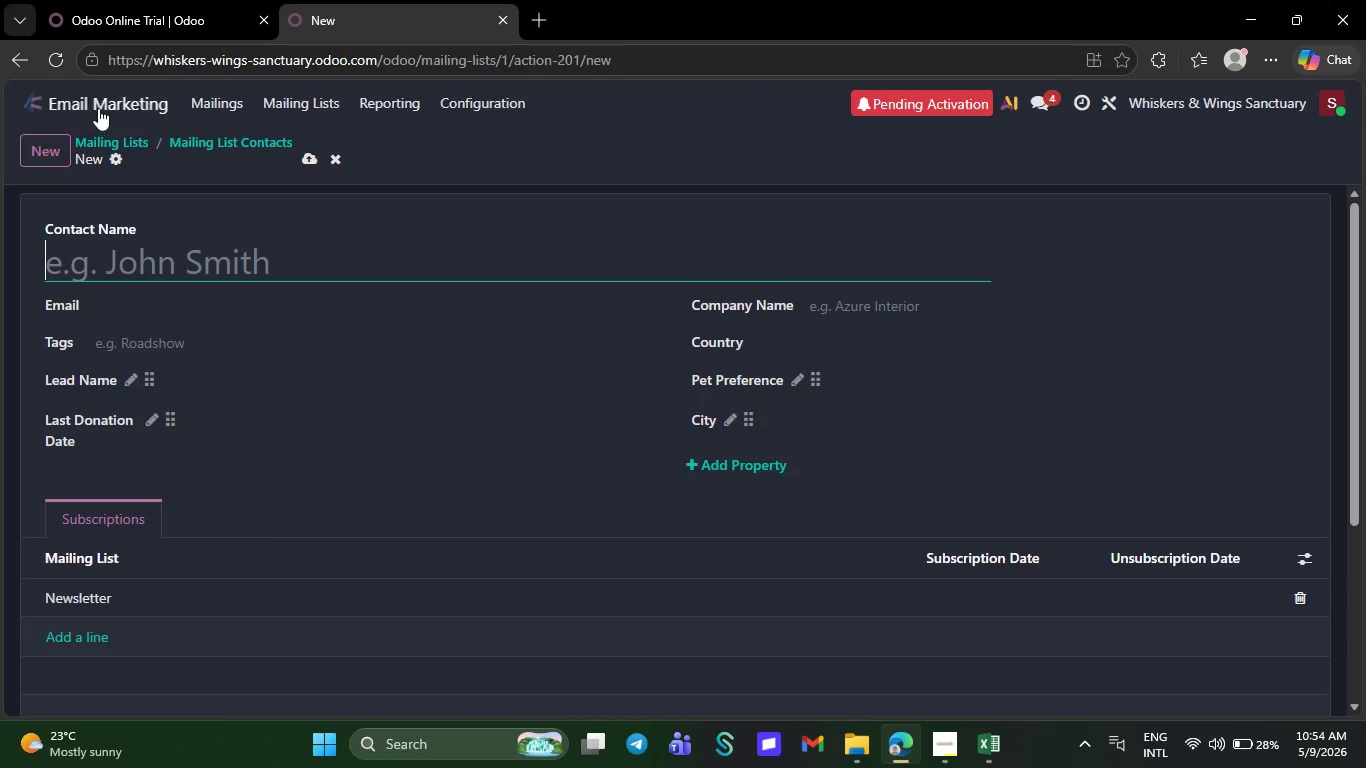 
left_click([116, 100])
 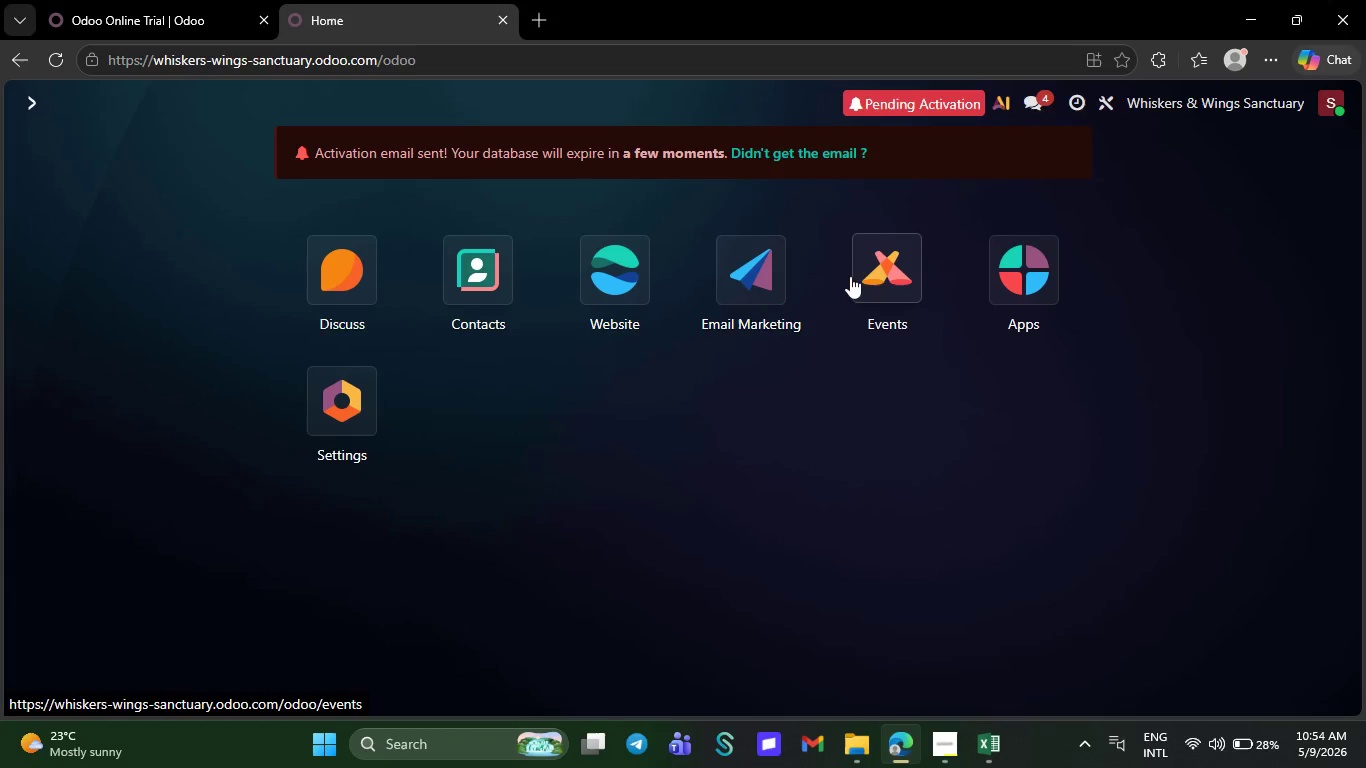 
left_click([798, 263])
 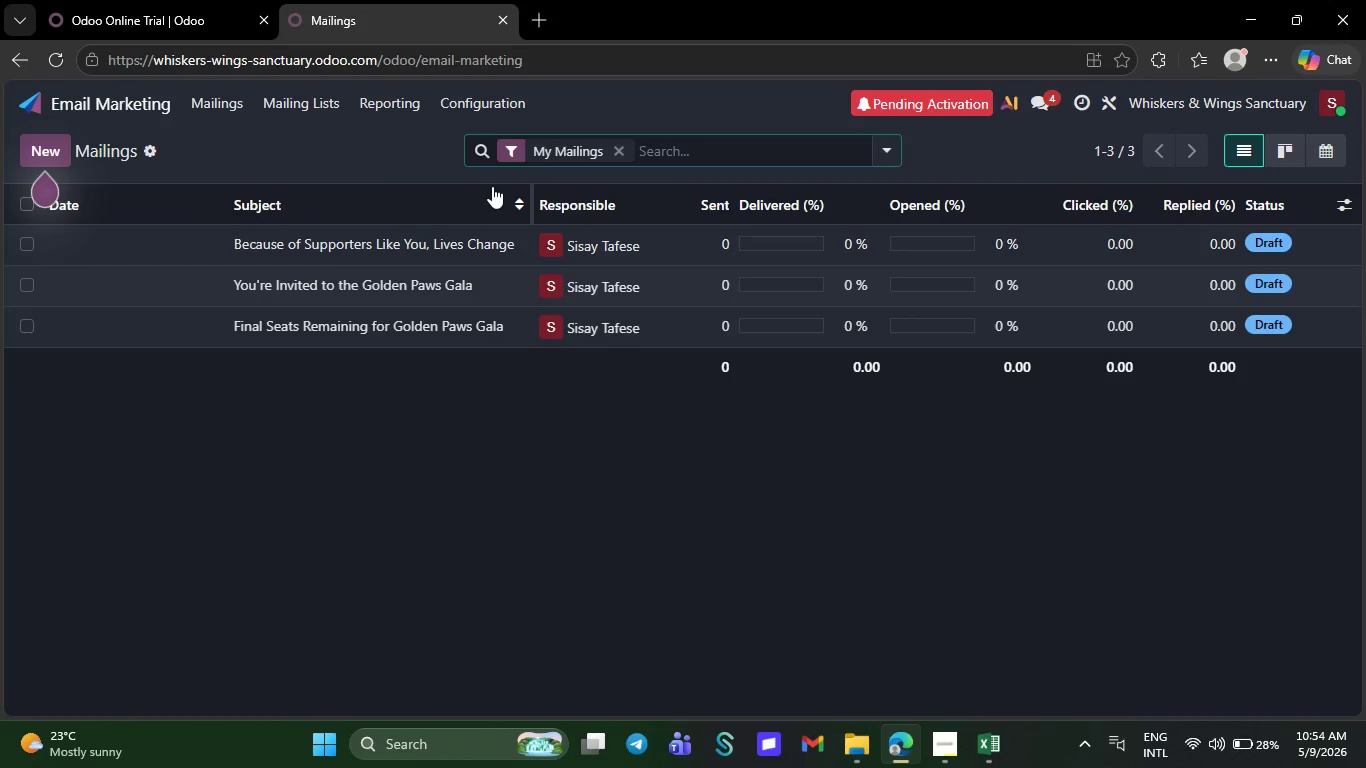 
left_click([316, 113])
 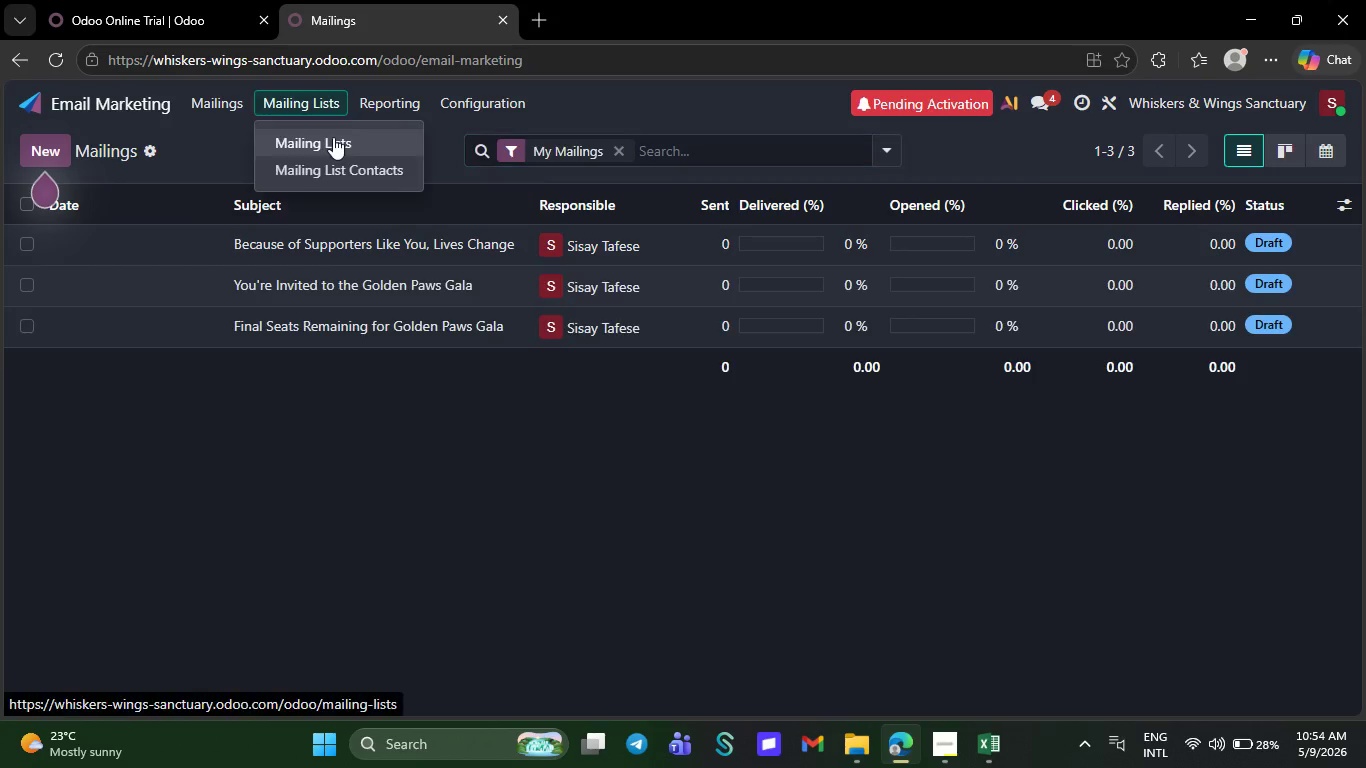 
left_click([334, 139])
 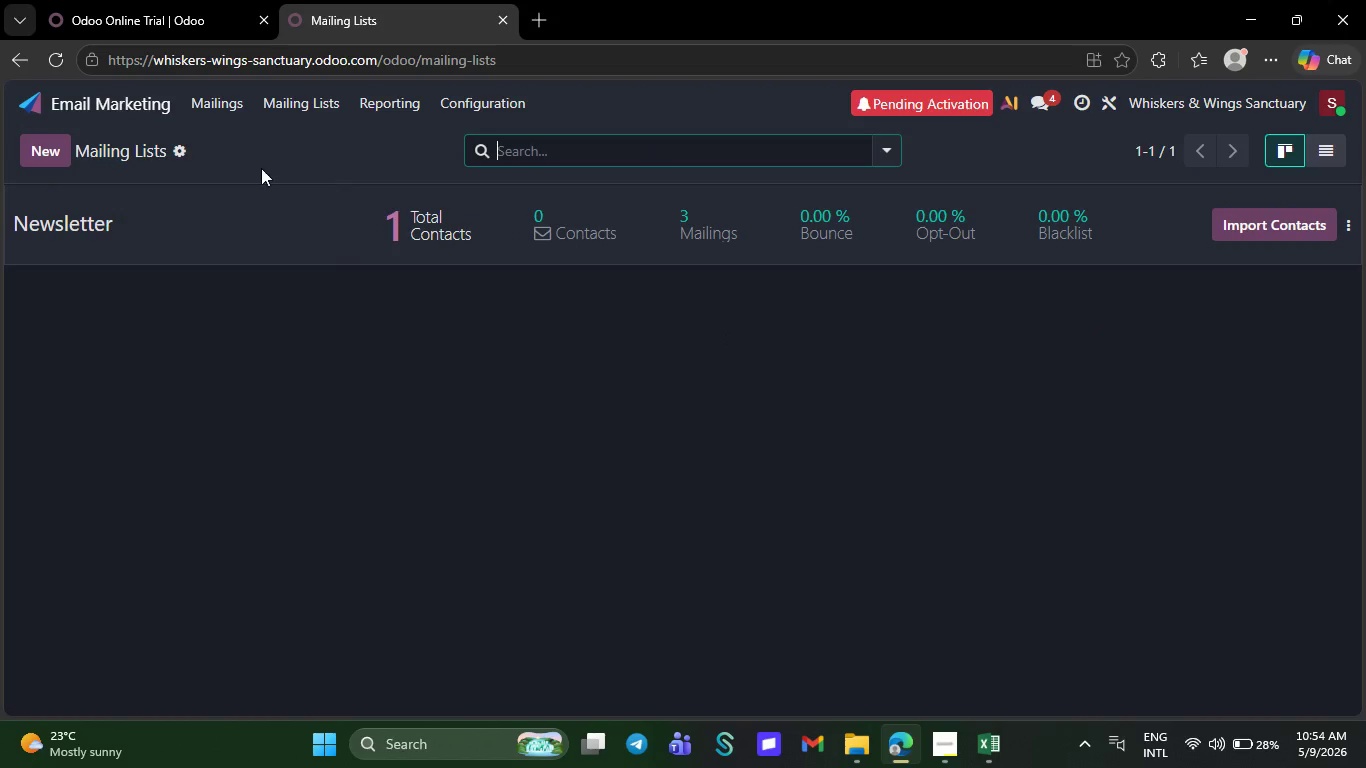 
wait(5.14)
 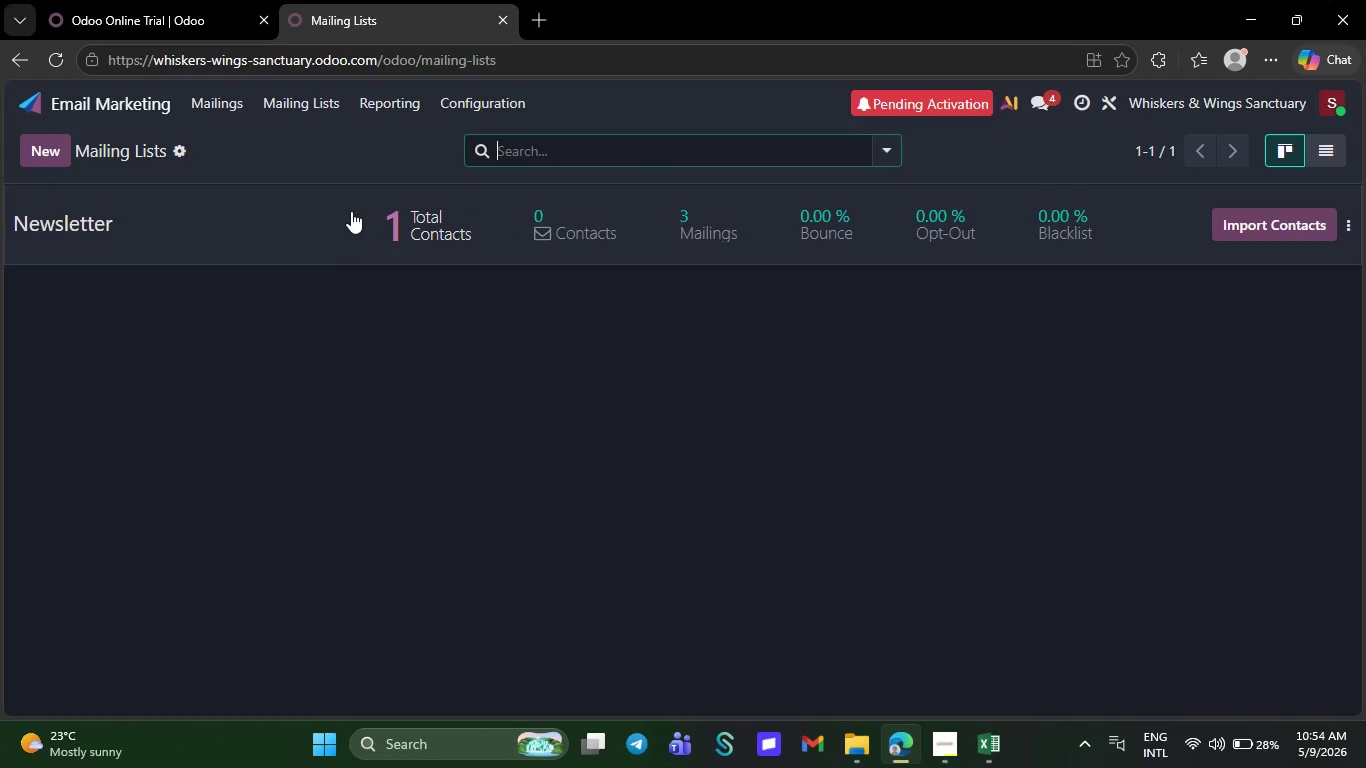 
left_click([38, 143])
 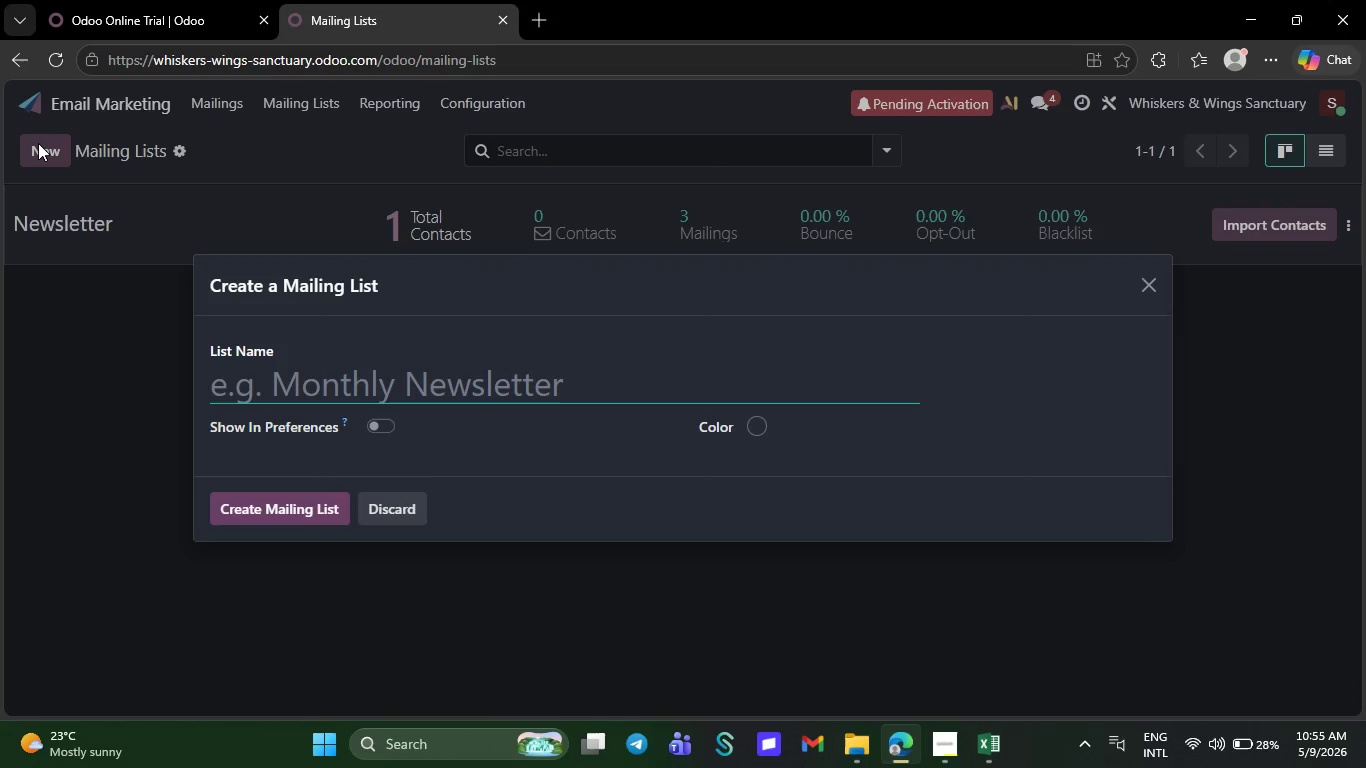 
type(Whis)
 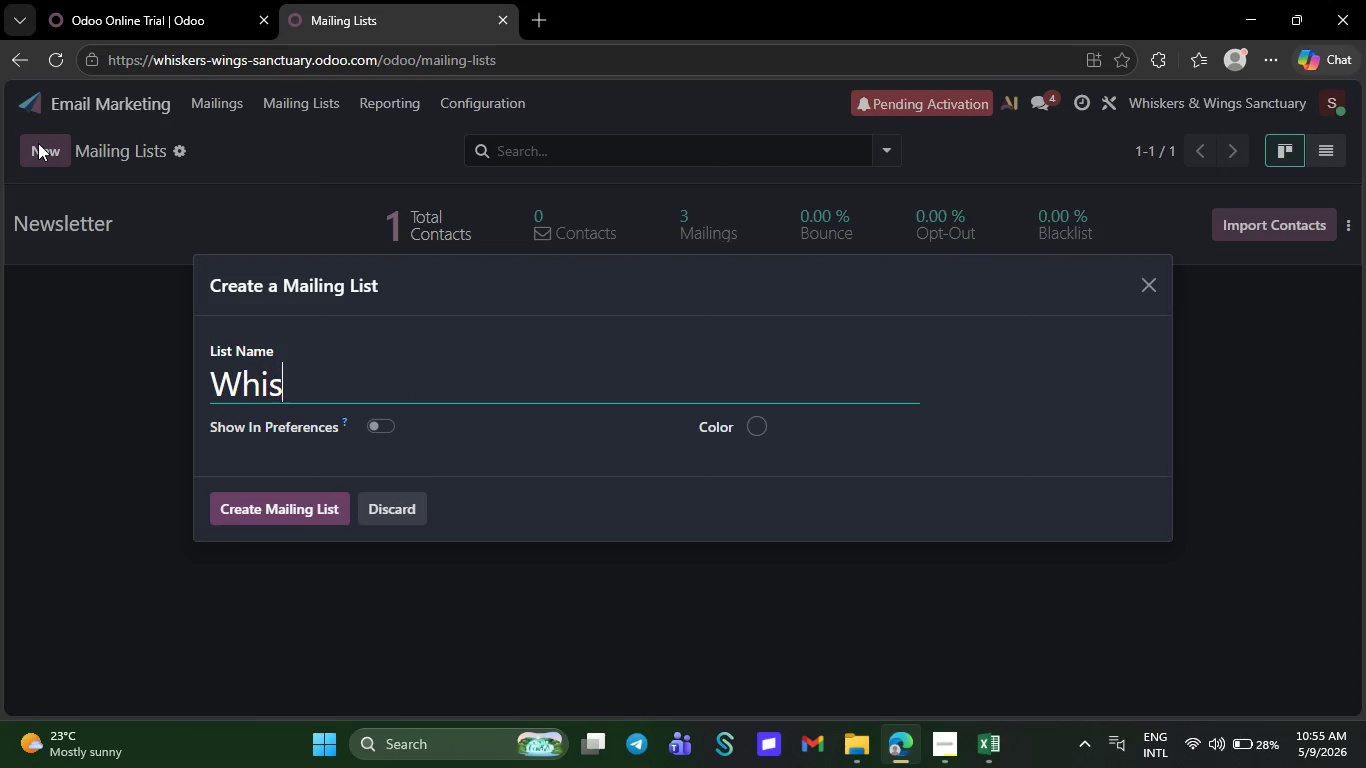 
type(kers )
 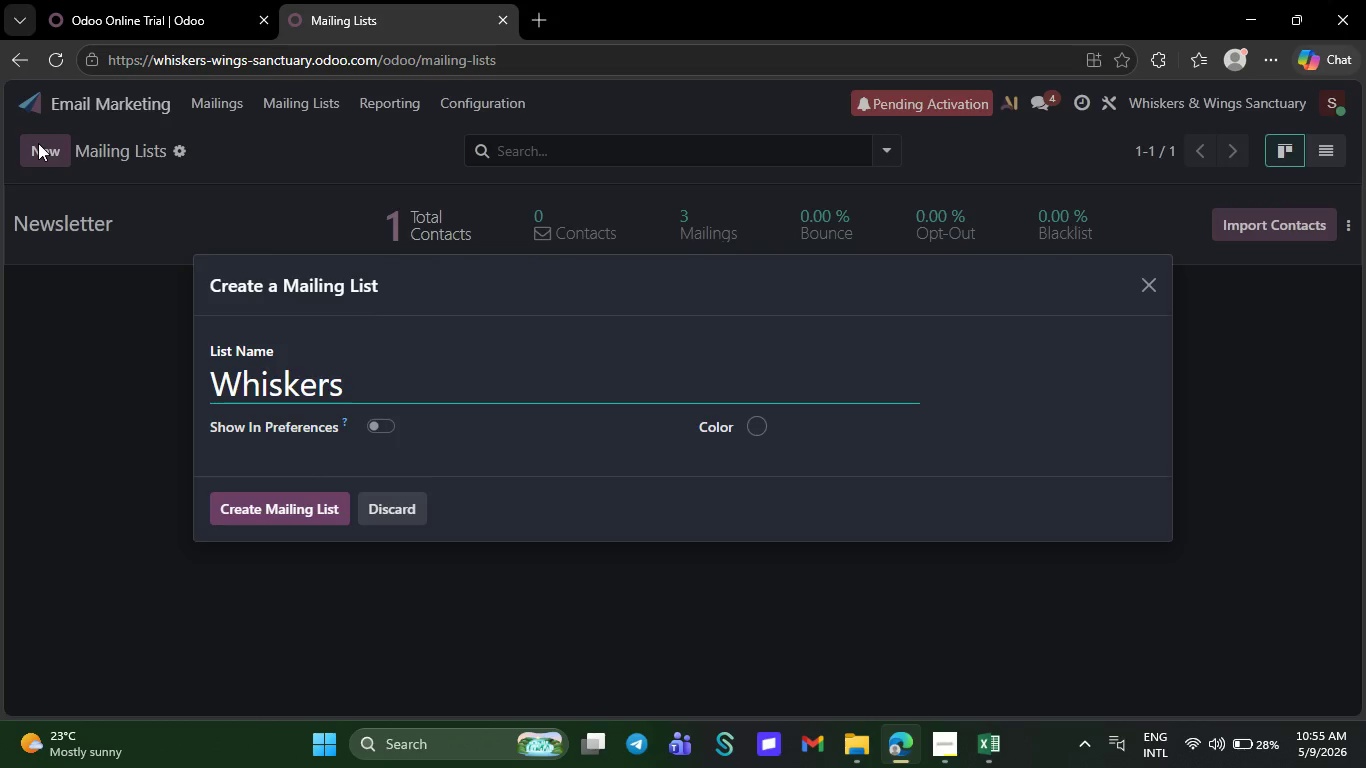 
hold_key(key=ShiftLeft, duration=0.75)
 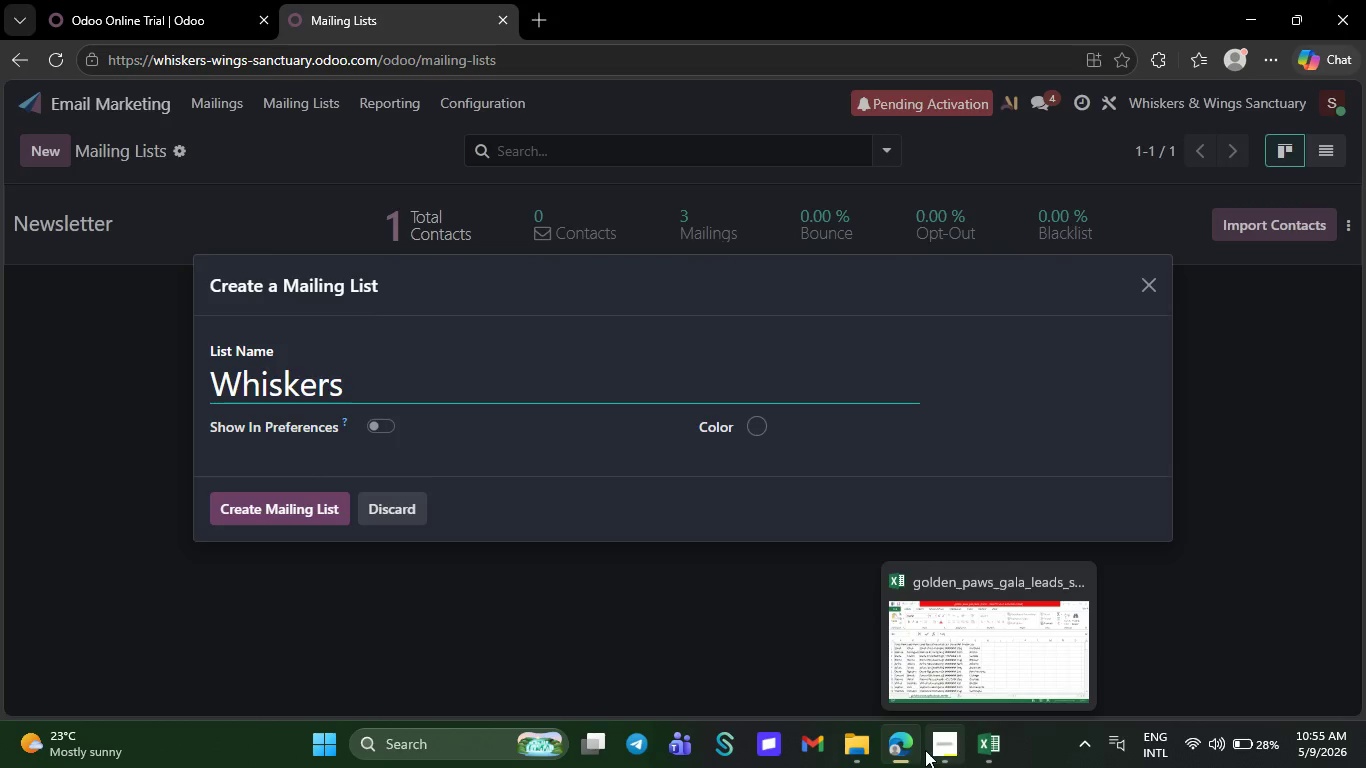 
left_click([867, 747])
 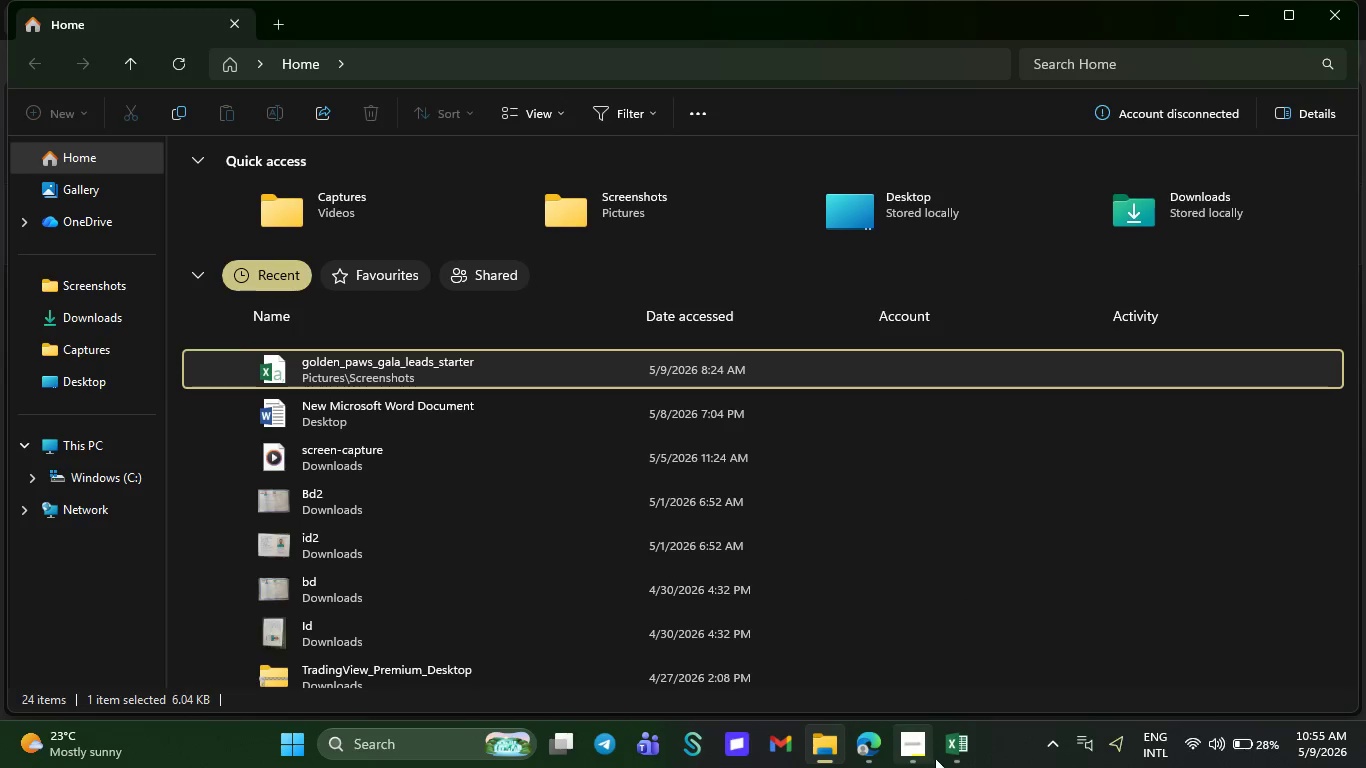 
left_click([941, 758])
 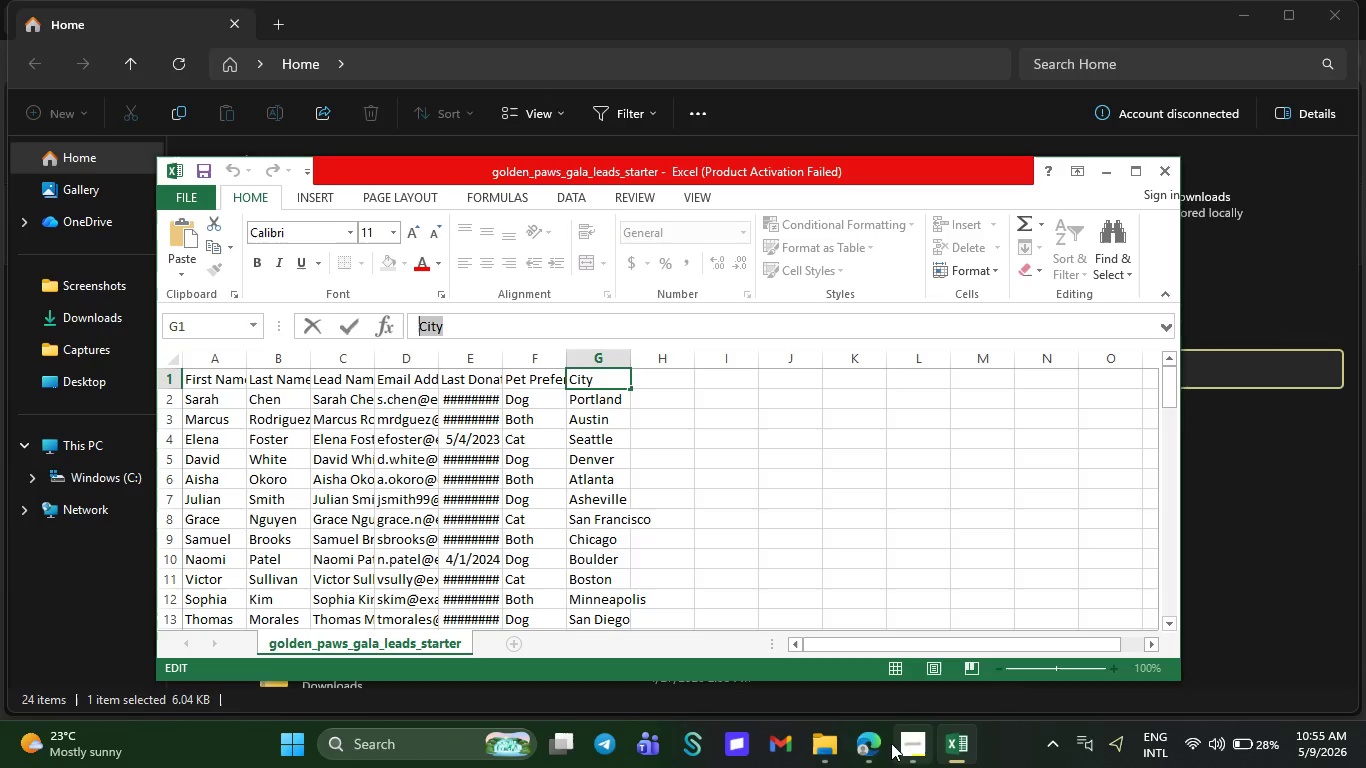 
left_click([866, 741])
 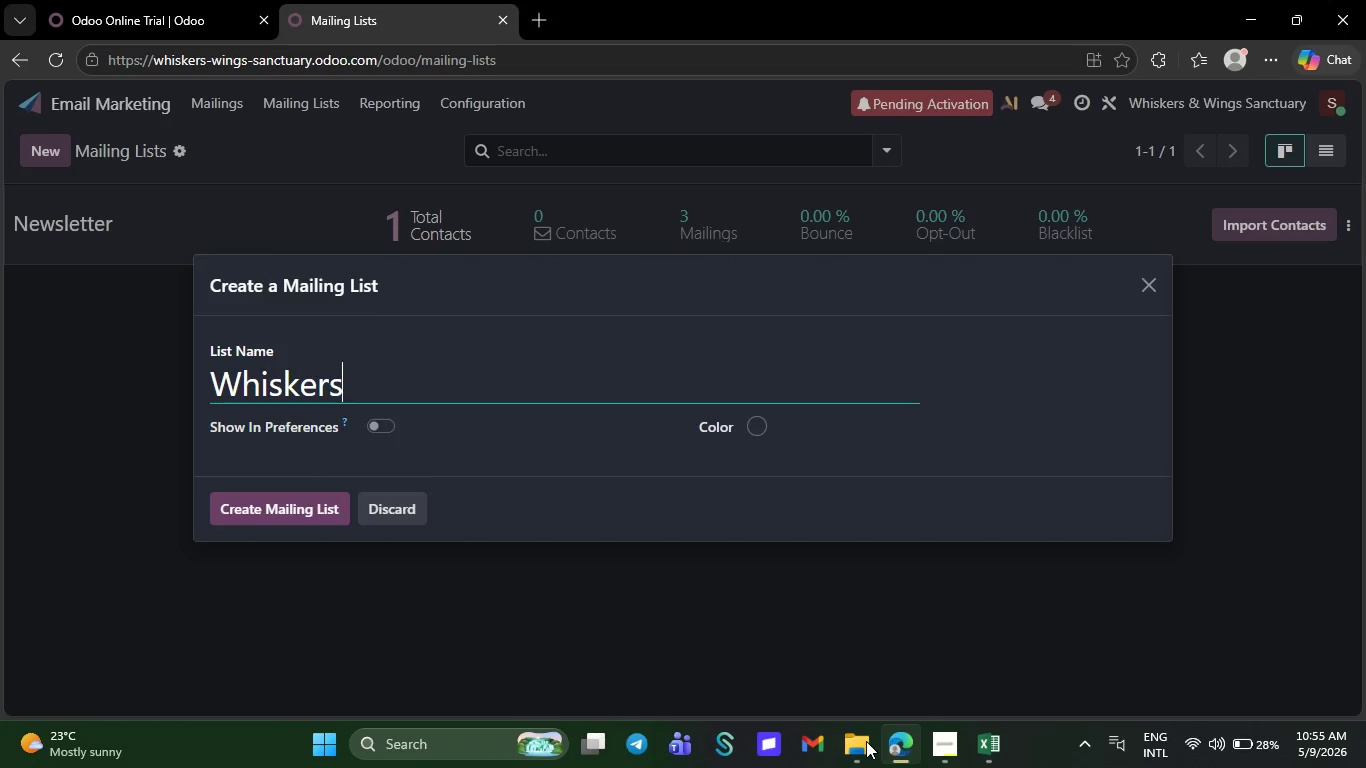 
type( & Wings Sanc)
 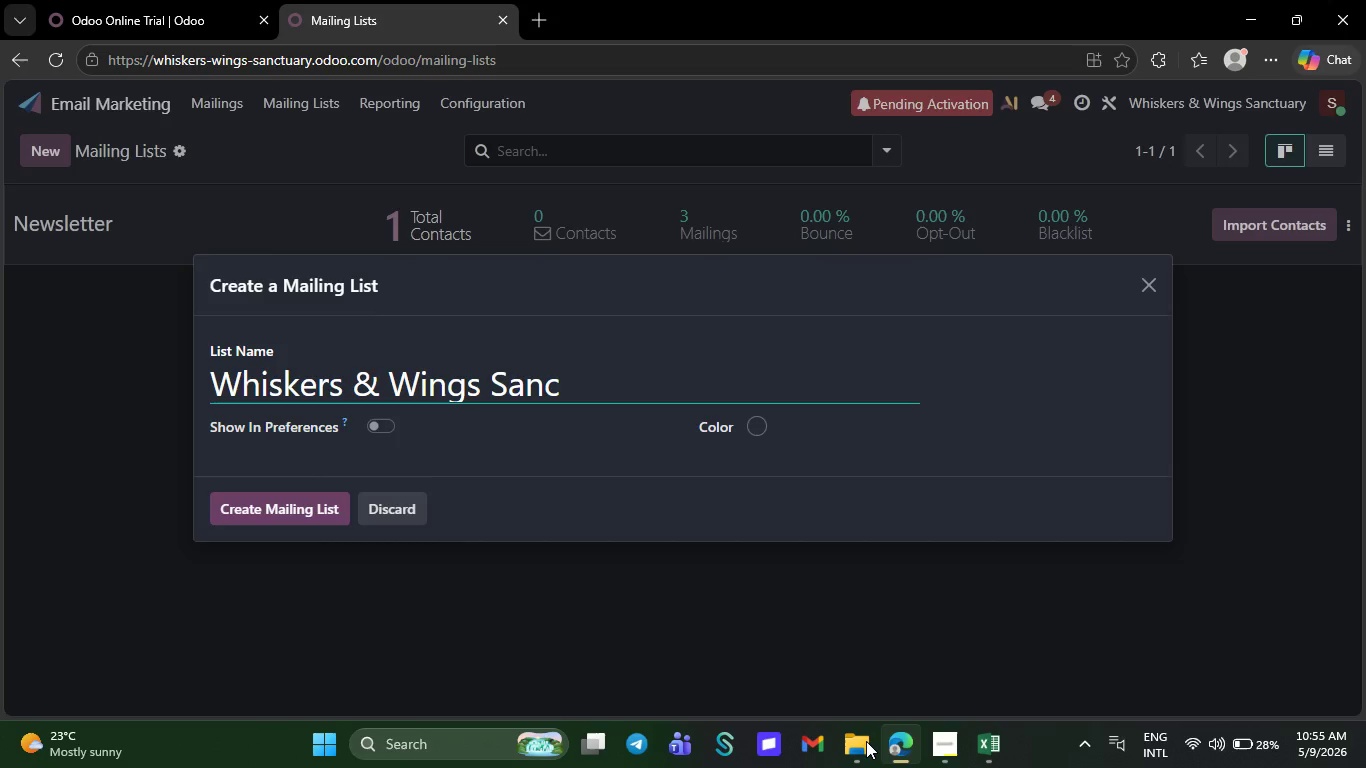 
 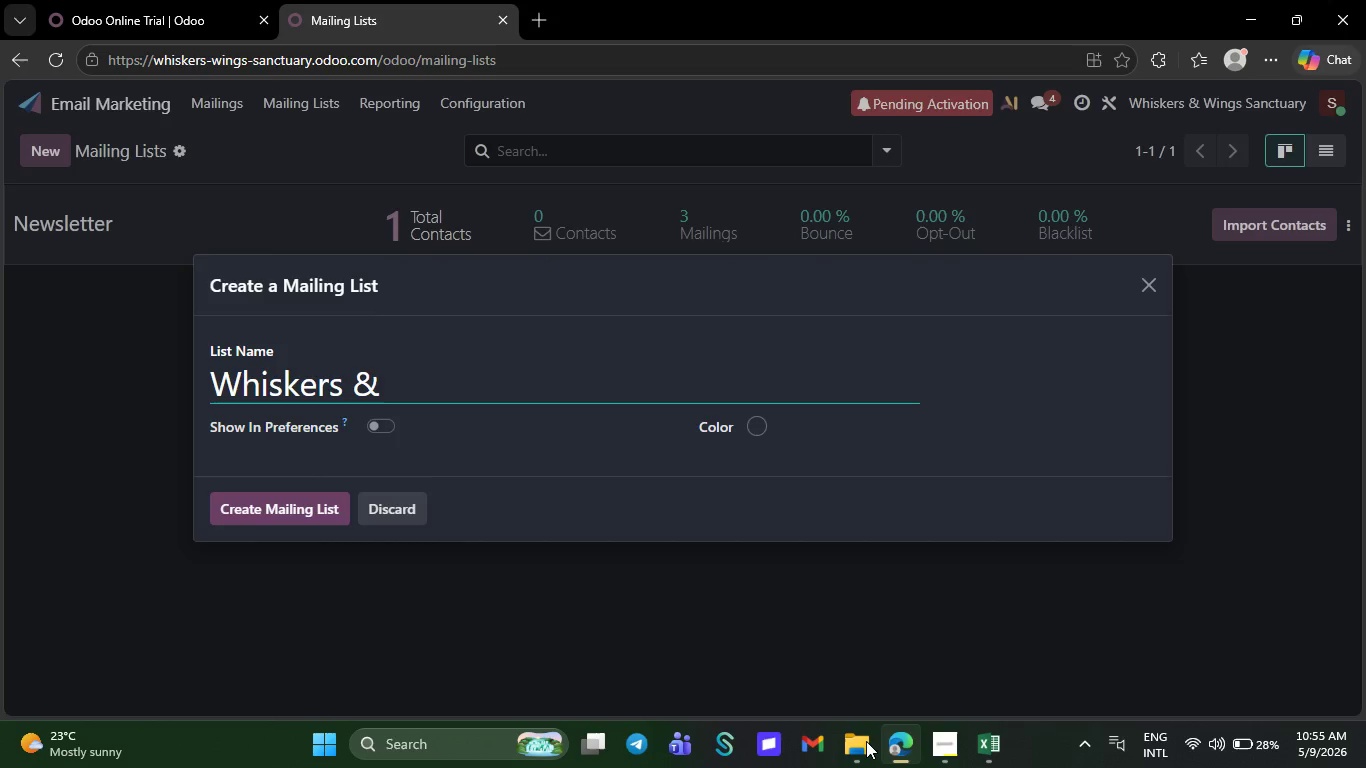 
hold_key(key=CapsLock, duration=0.41)
 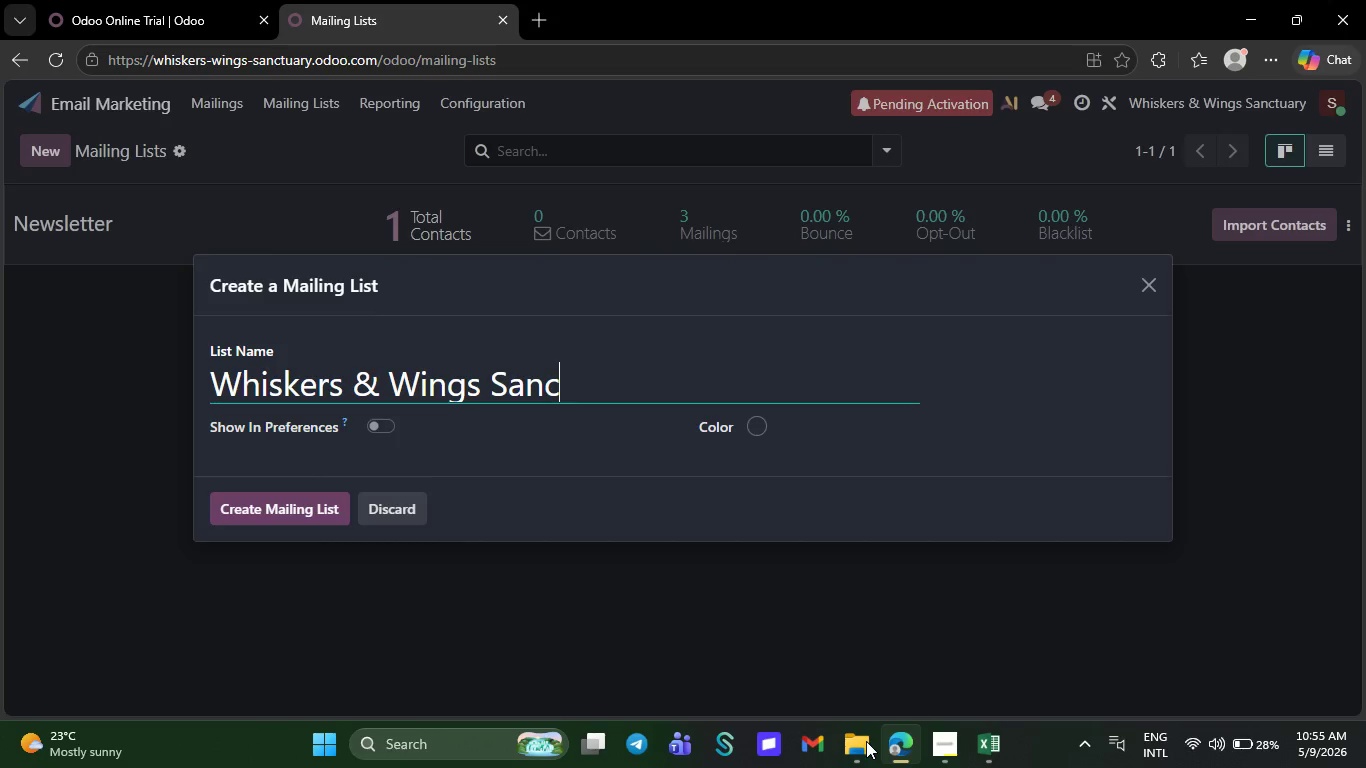 
type(TUARY)
 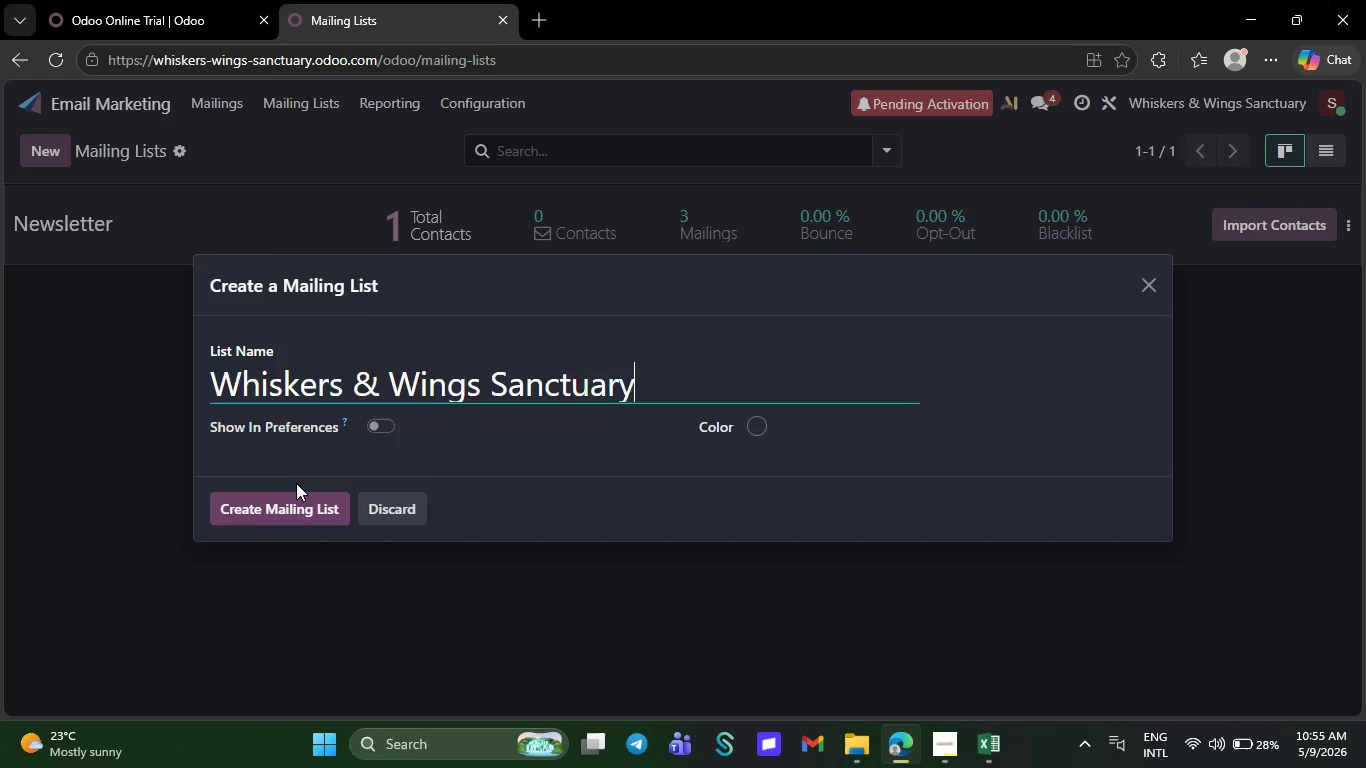 
left_click([281, 499])
 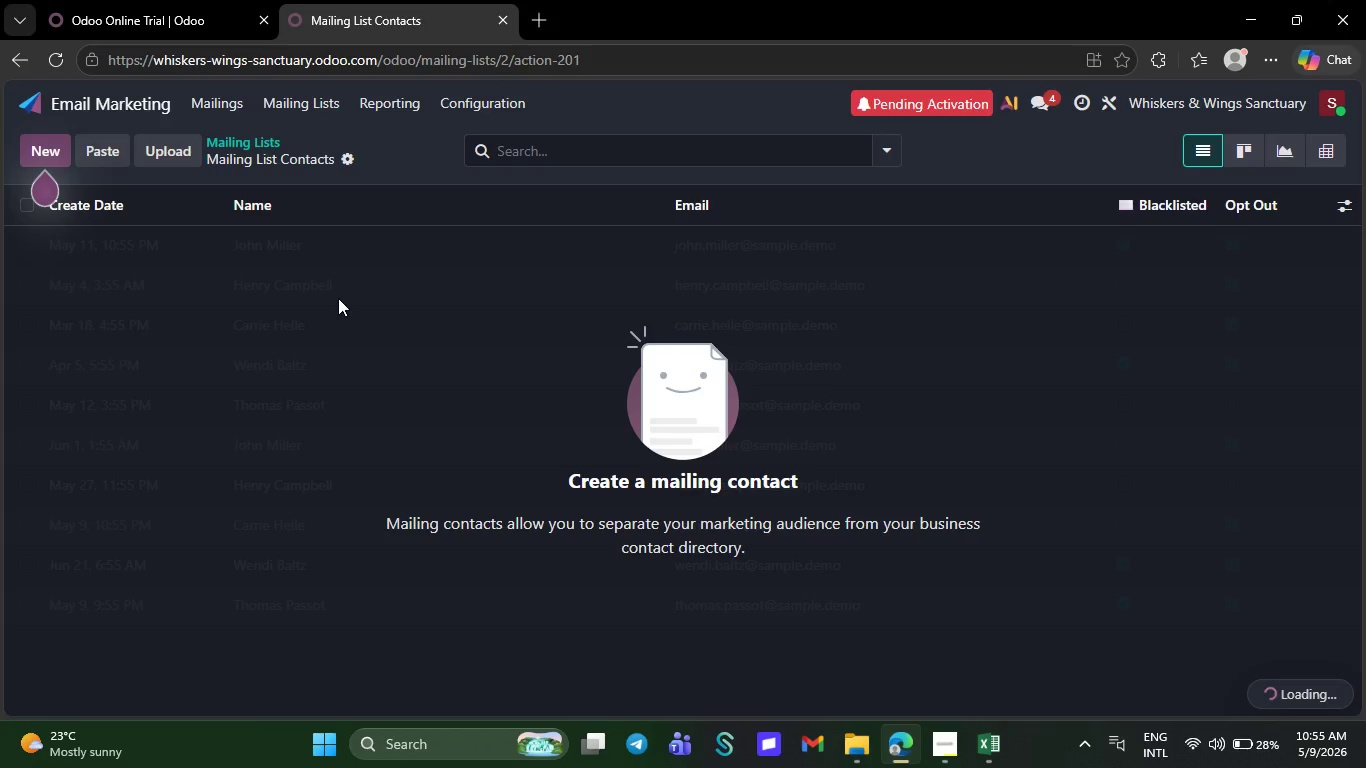 
left_click([168, 149])
 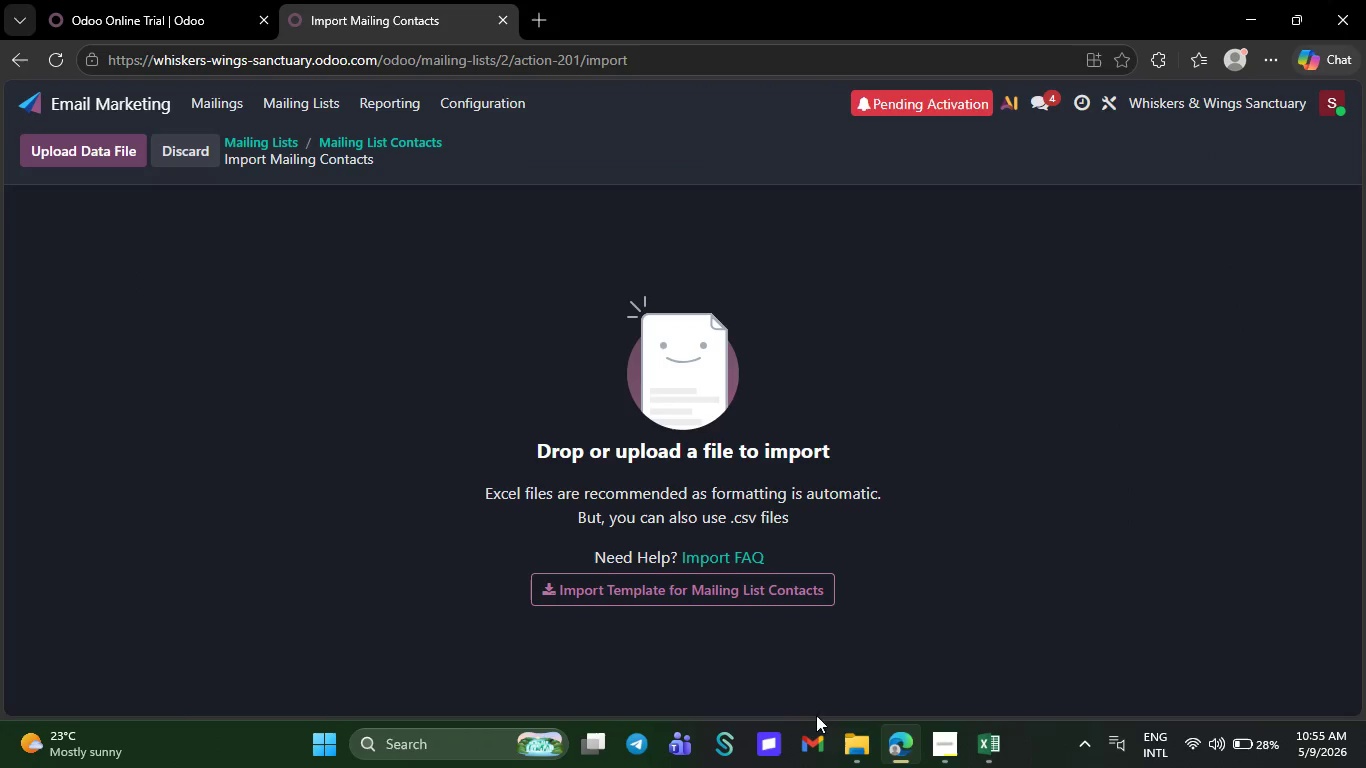 
left_click([855, 746])
 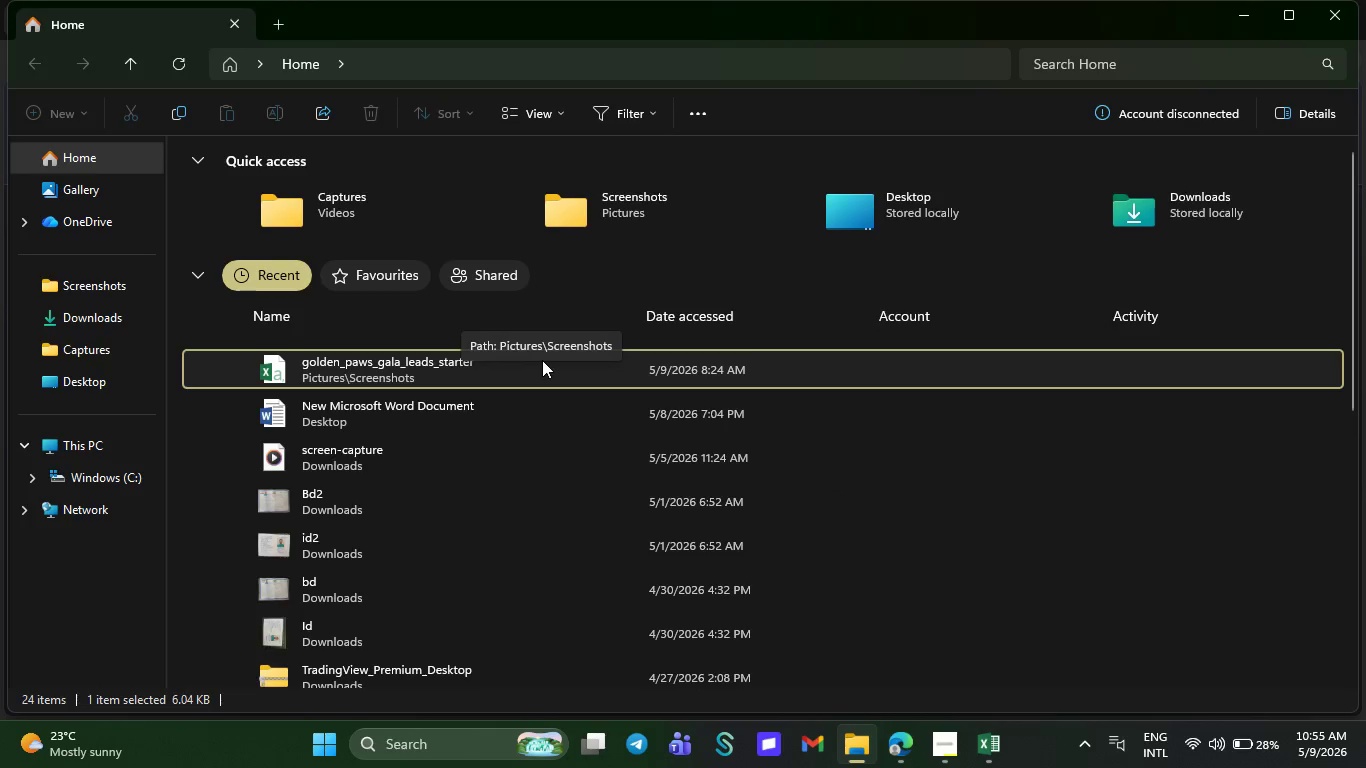 
left_click_drag(start_coordinate=[542, 360], to_coordinate=[486, 391])
 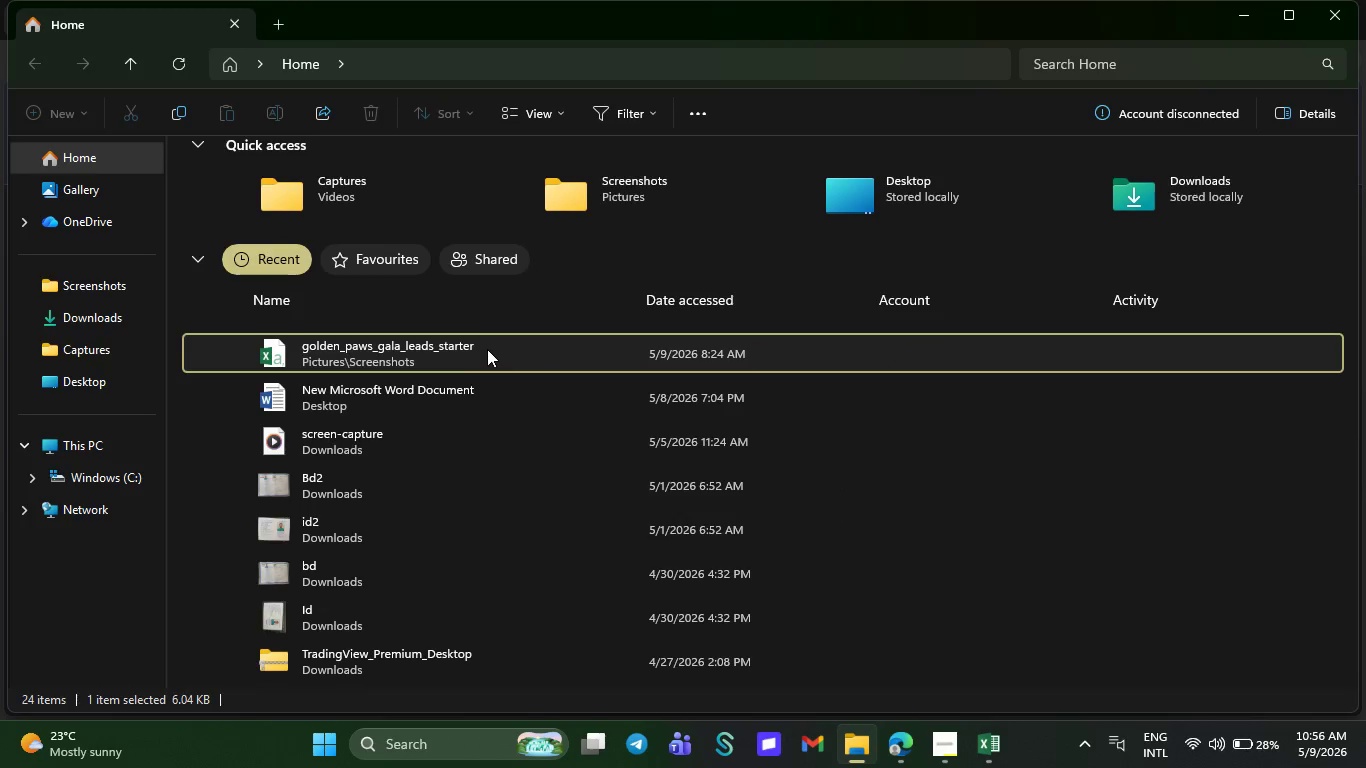 
left_click_drag(start_coordinate=[487, 349], to_coordinate=[602, 476])
 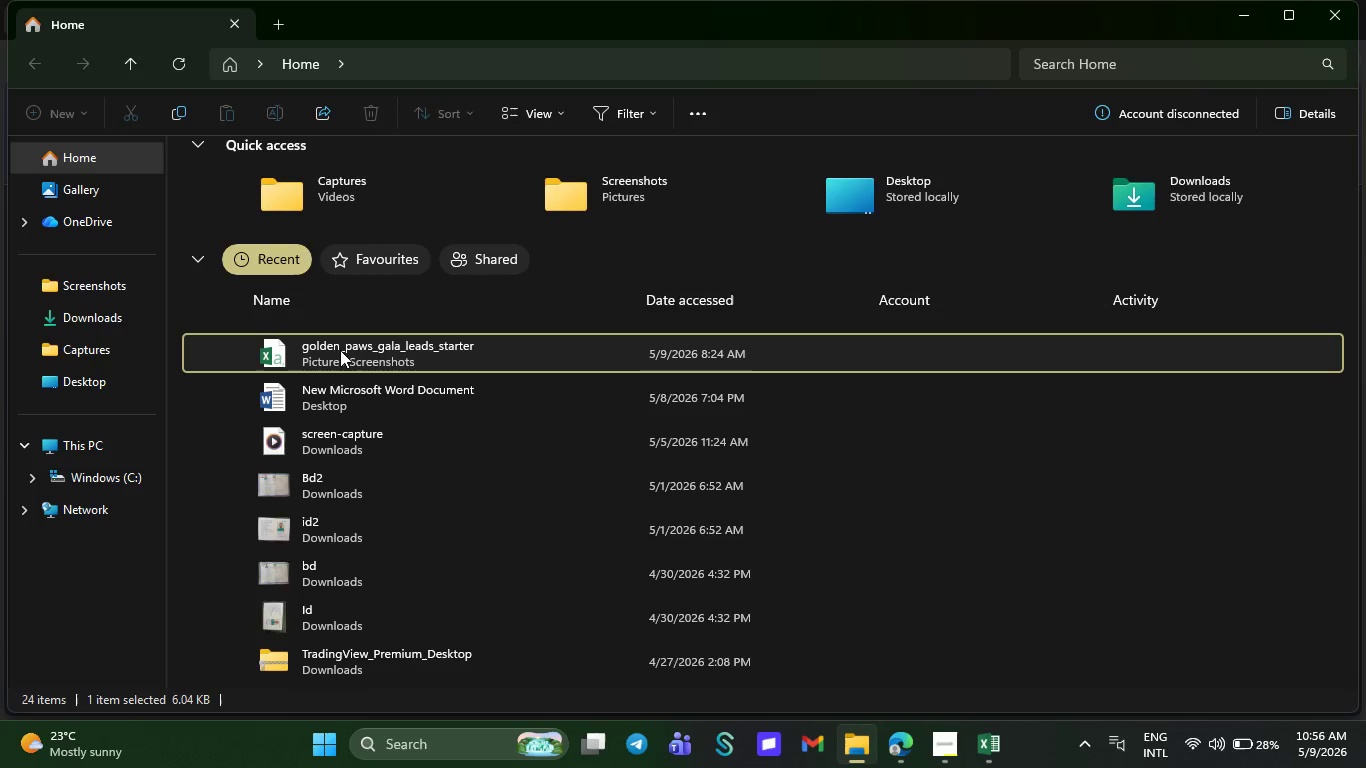 
left_click([340, 350])
 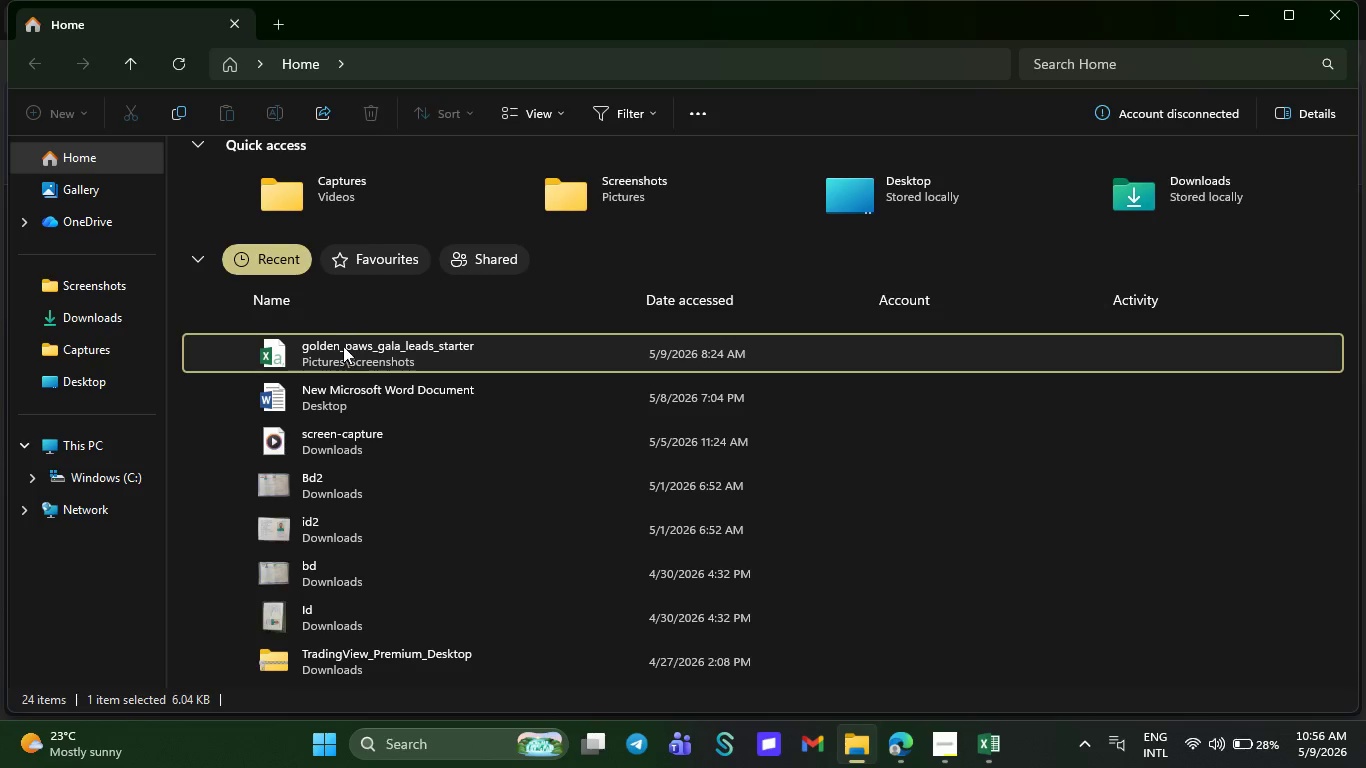 
left_click_drag(start_coordinate=[344, 345], to_coordinate=[548, 520])
 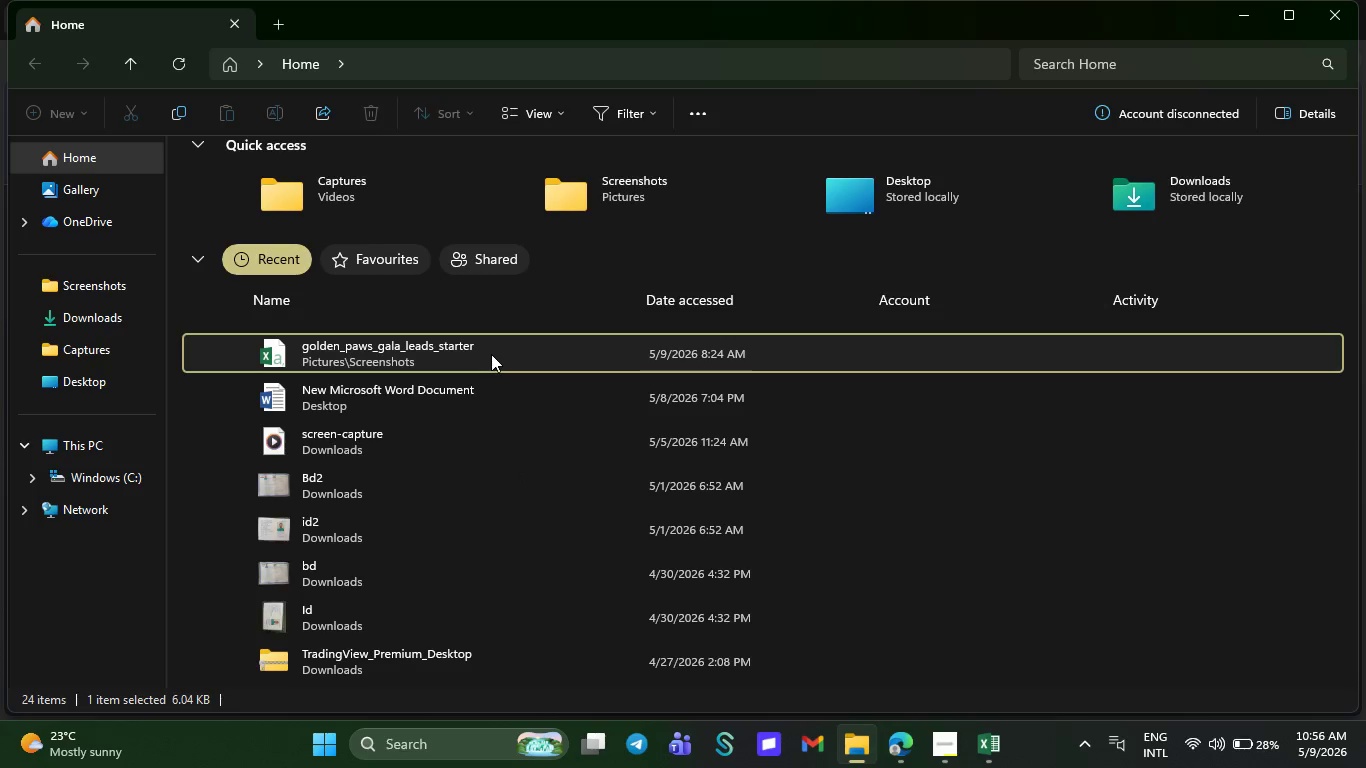 
left_click_drag(start_coordinate=[491, 354], to_coordinate=[523, 480])
 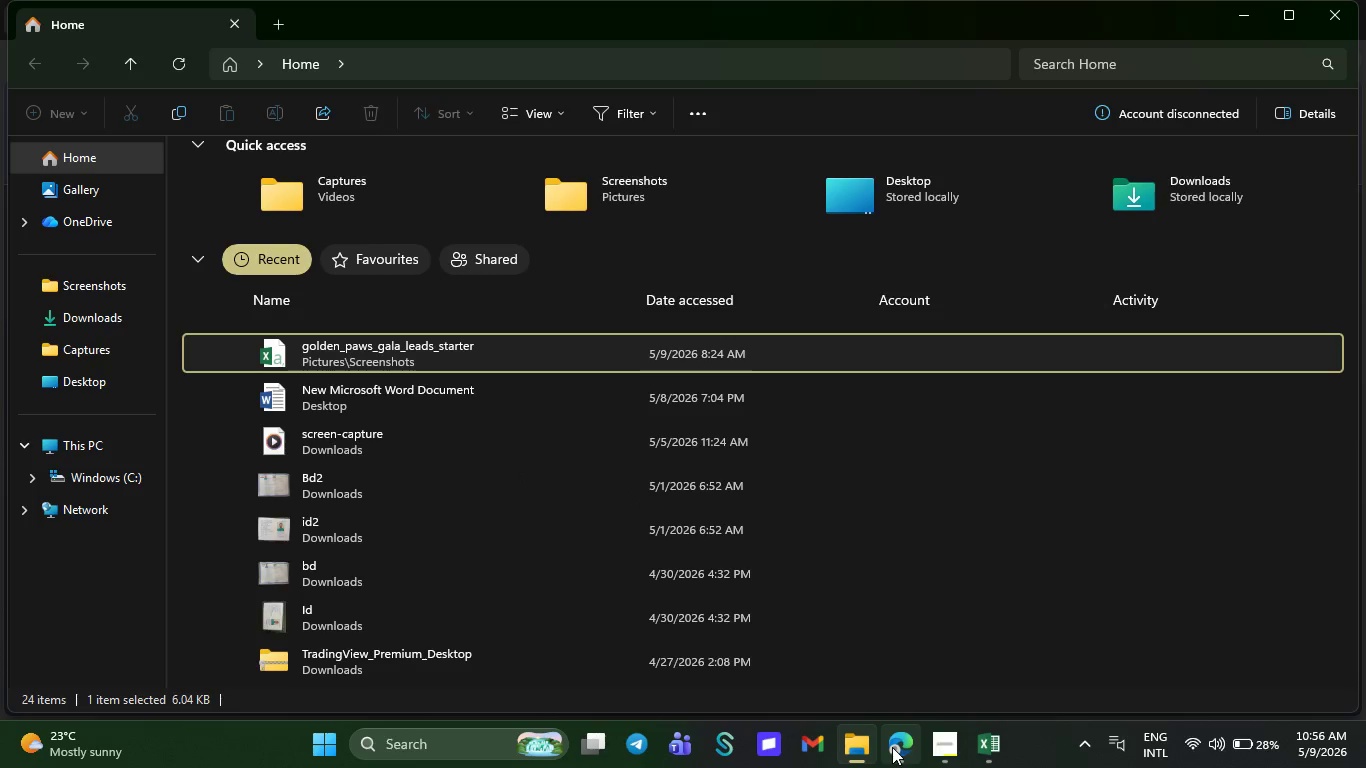 
left_click([893, 747])
 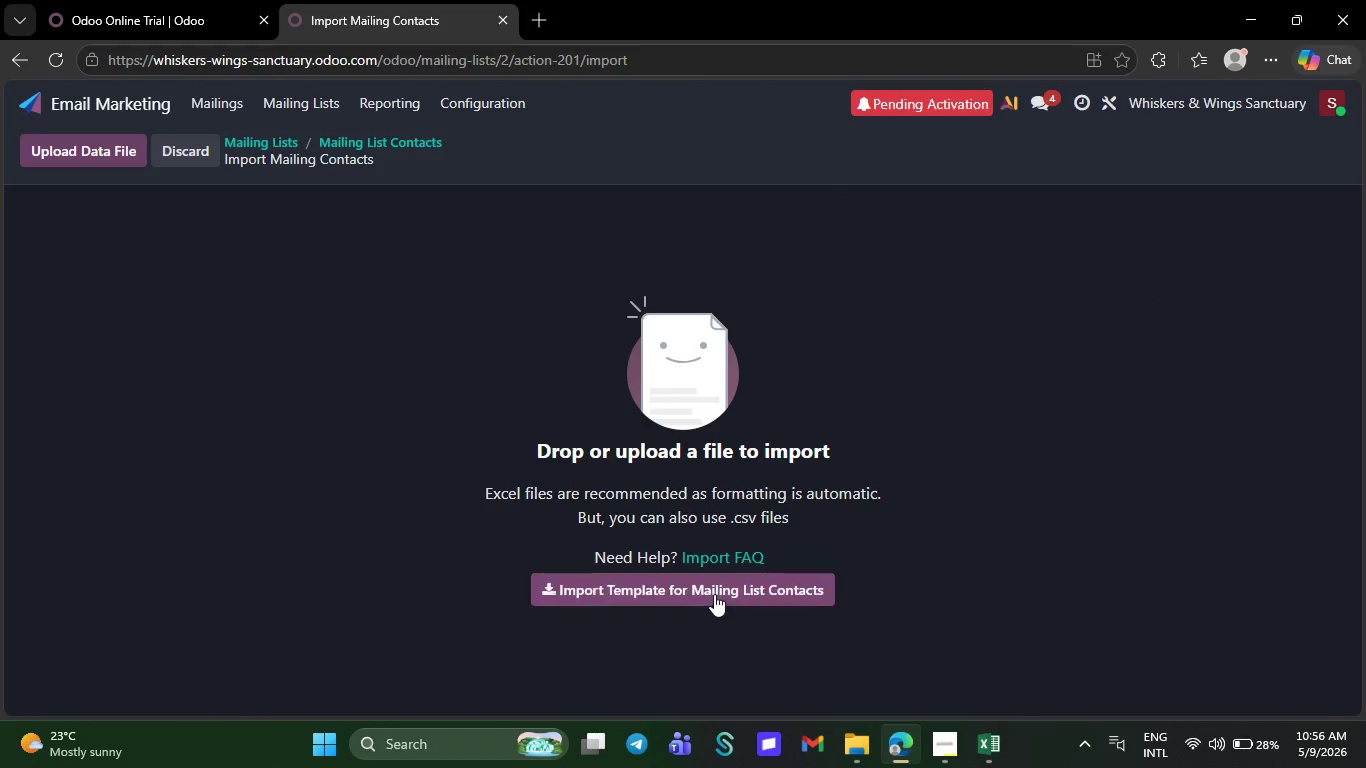 
left_click([713, 593])
 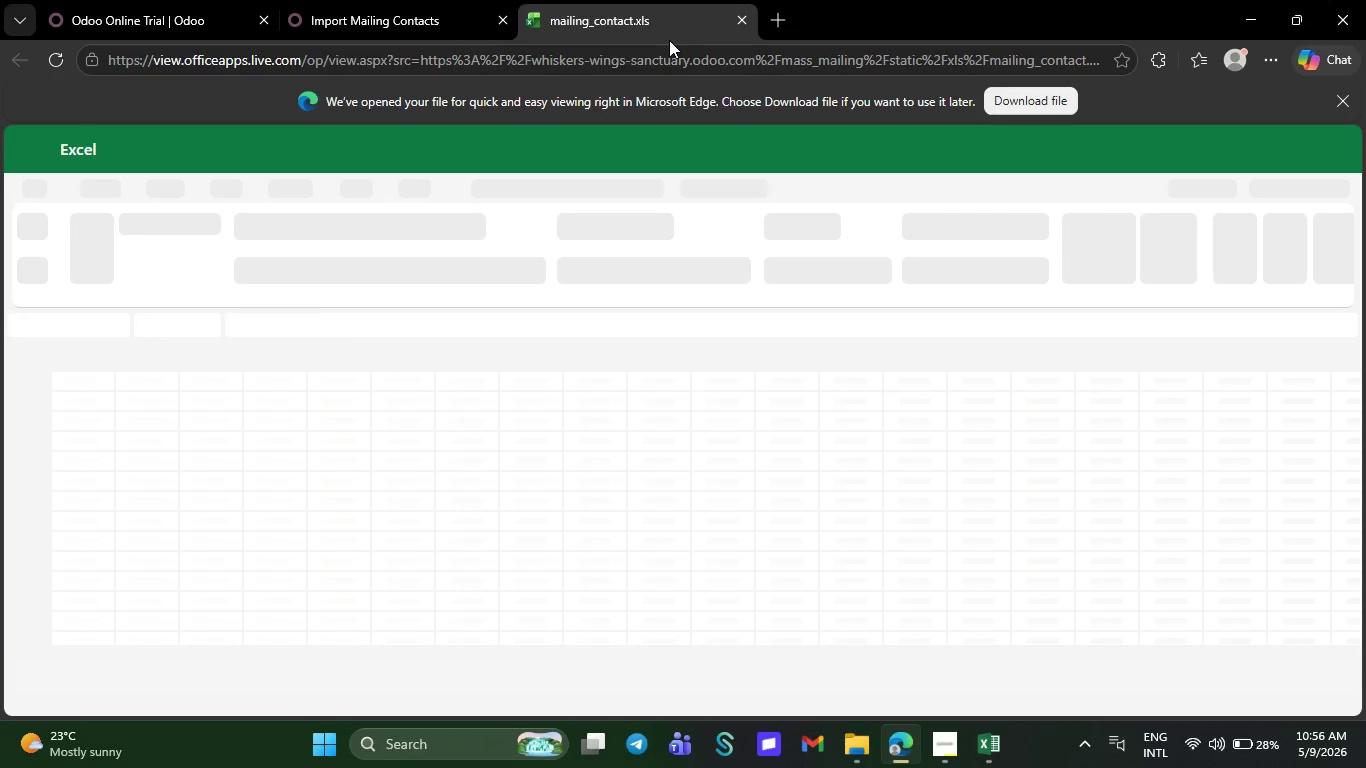 
wait(7.23)
 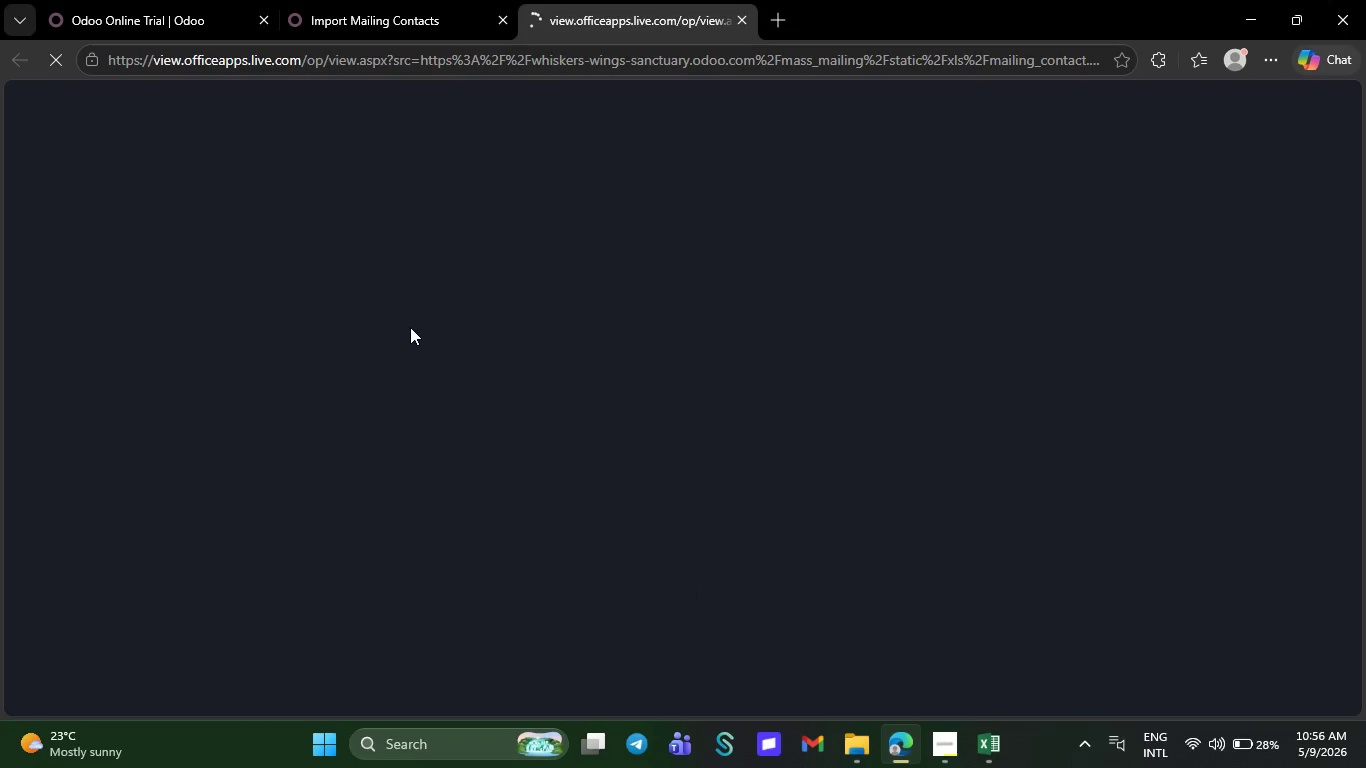 
left_click([745, 21])
 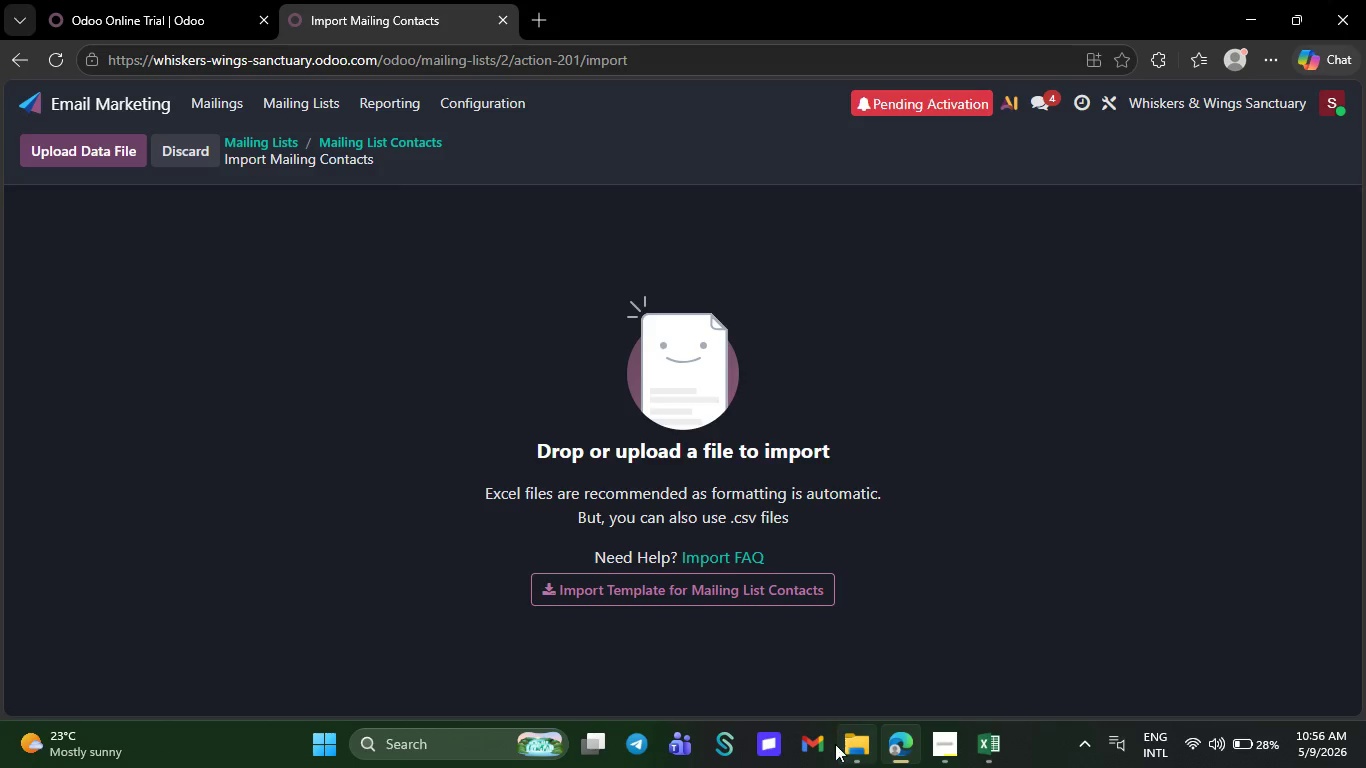 
left_click([861, 746])
 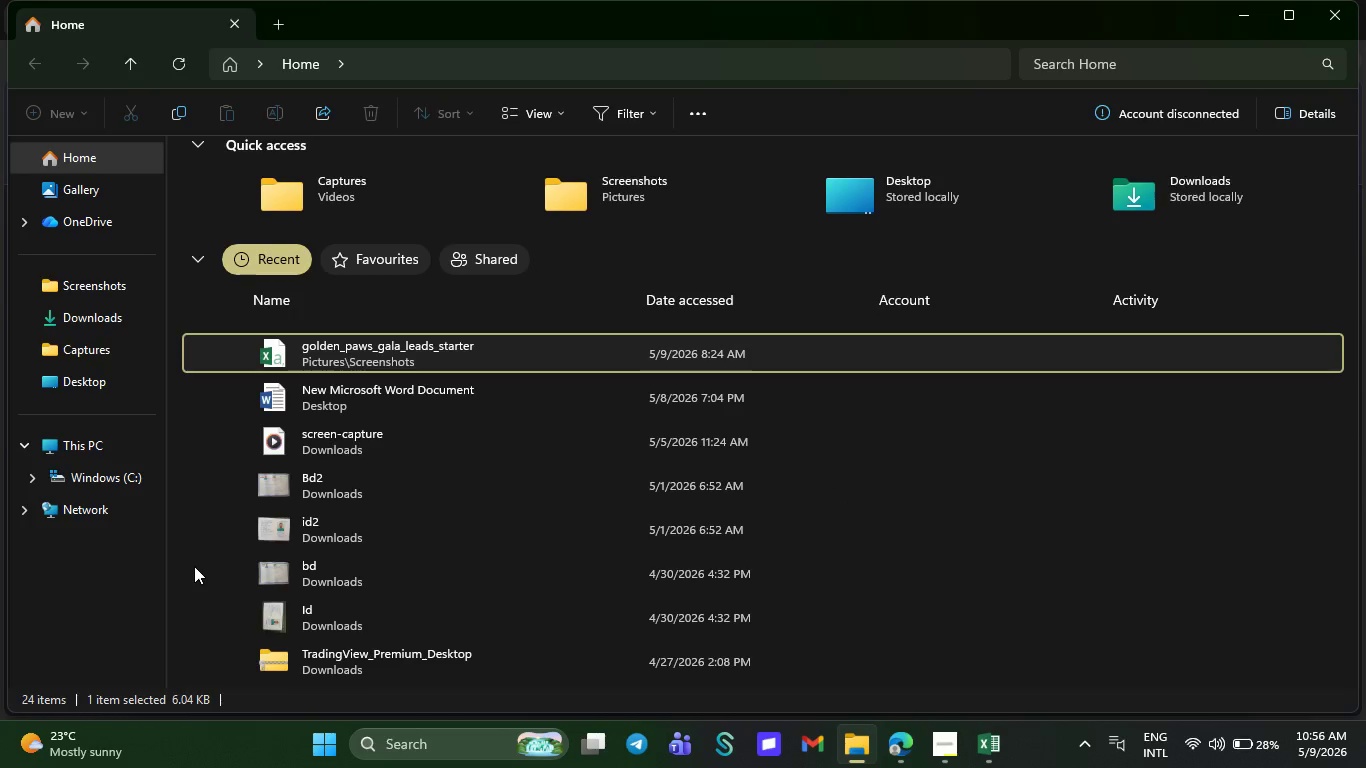 
key(Unknown)
 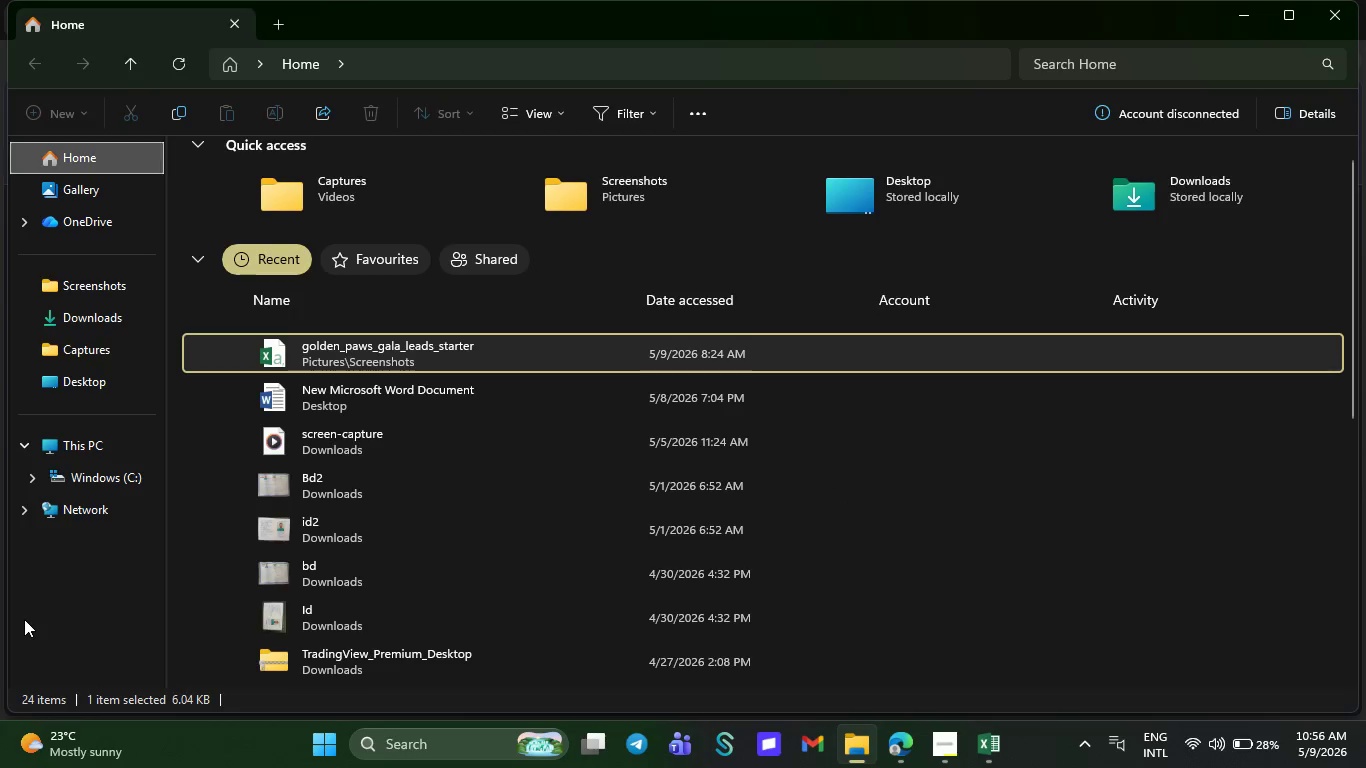 
left_click([24, 619])
 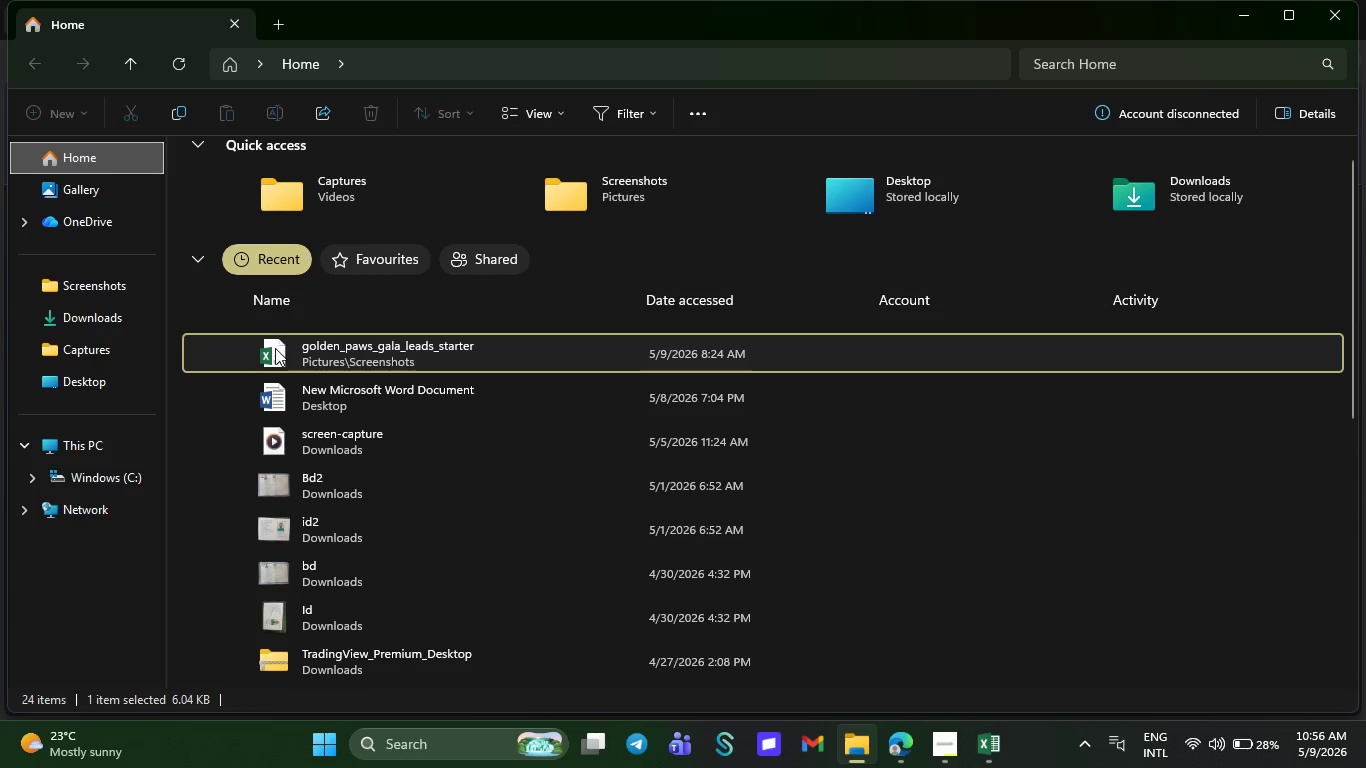 
left_click_drag(start_coordinate=[274, 348], to_coordinate=[693, 621])
 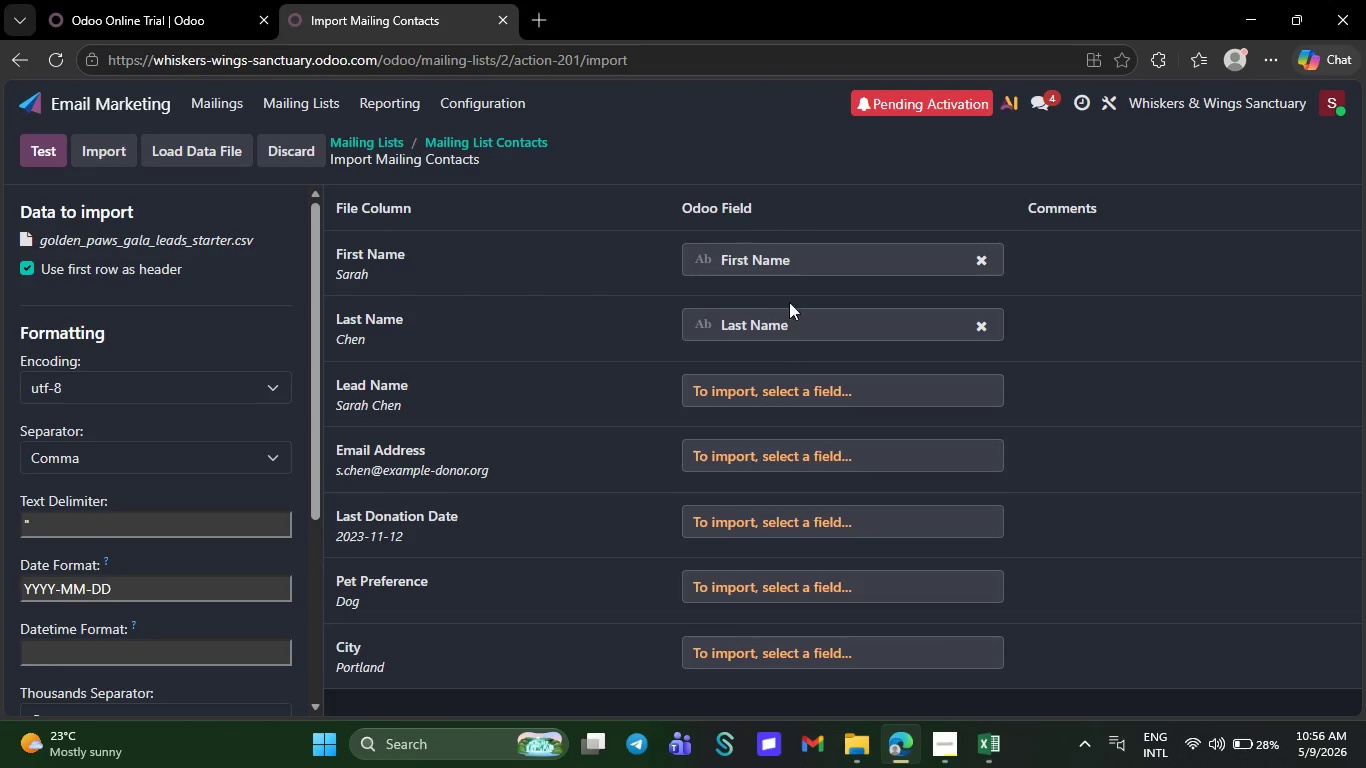 
left_click([785, 393])
 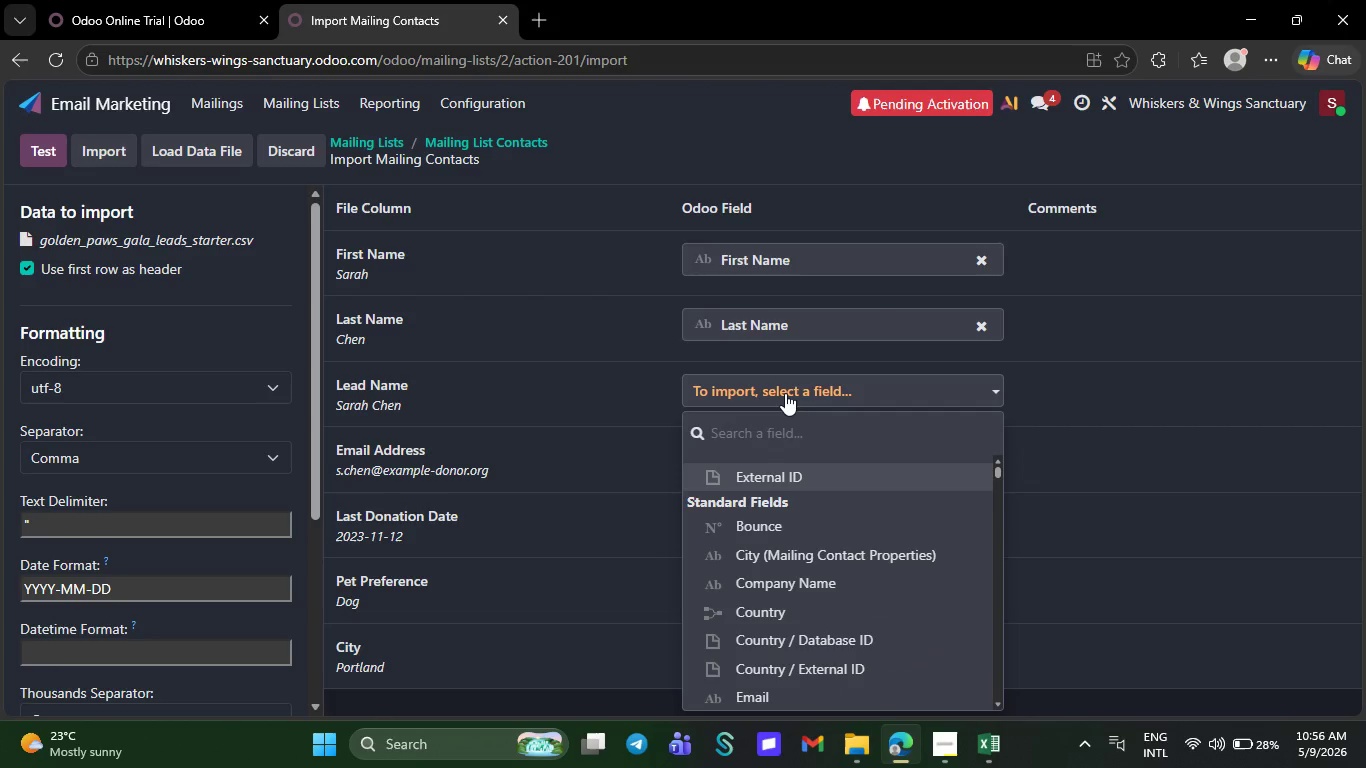 
type(LEAD)
 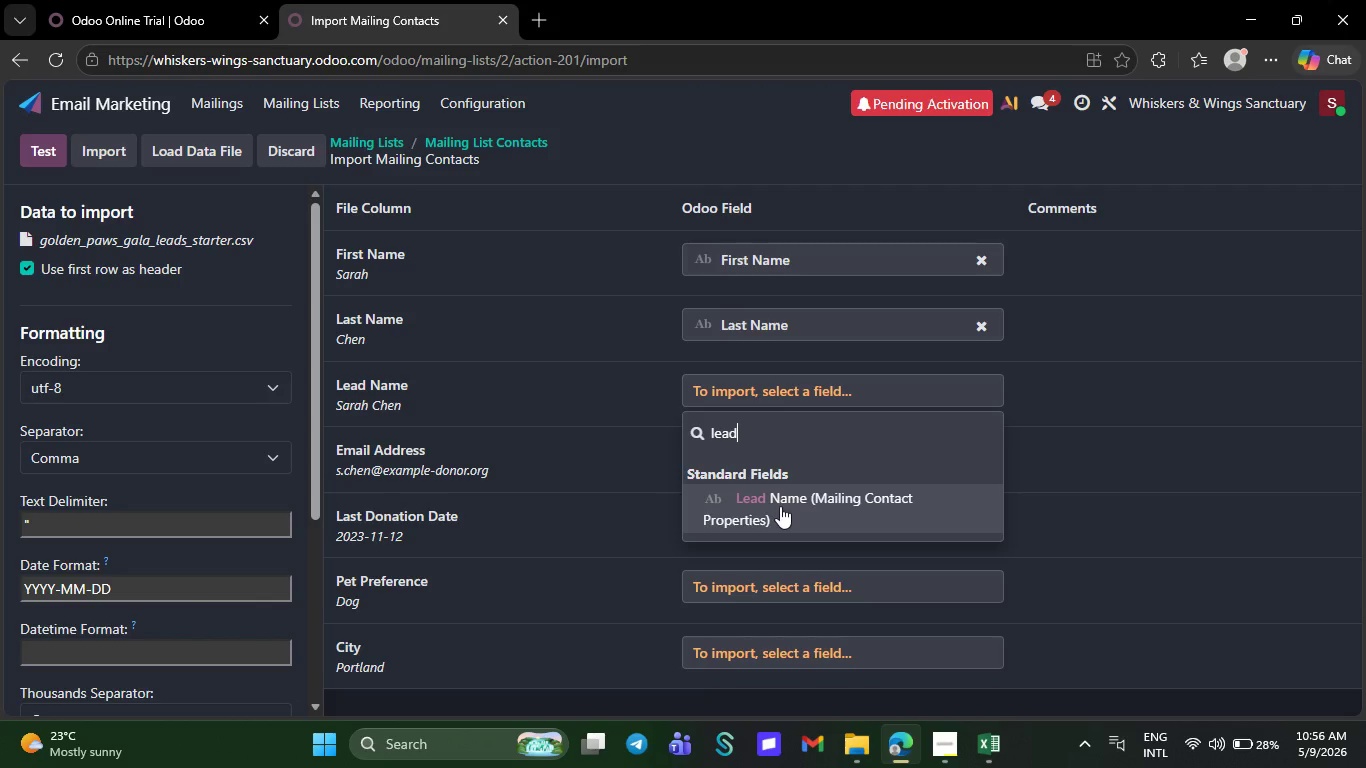 
left_click([780, 509])
 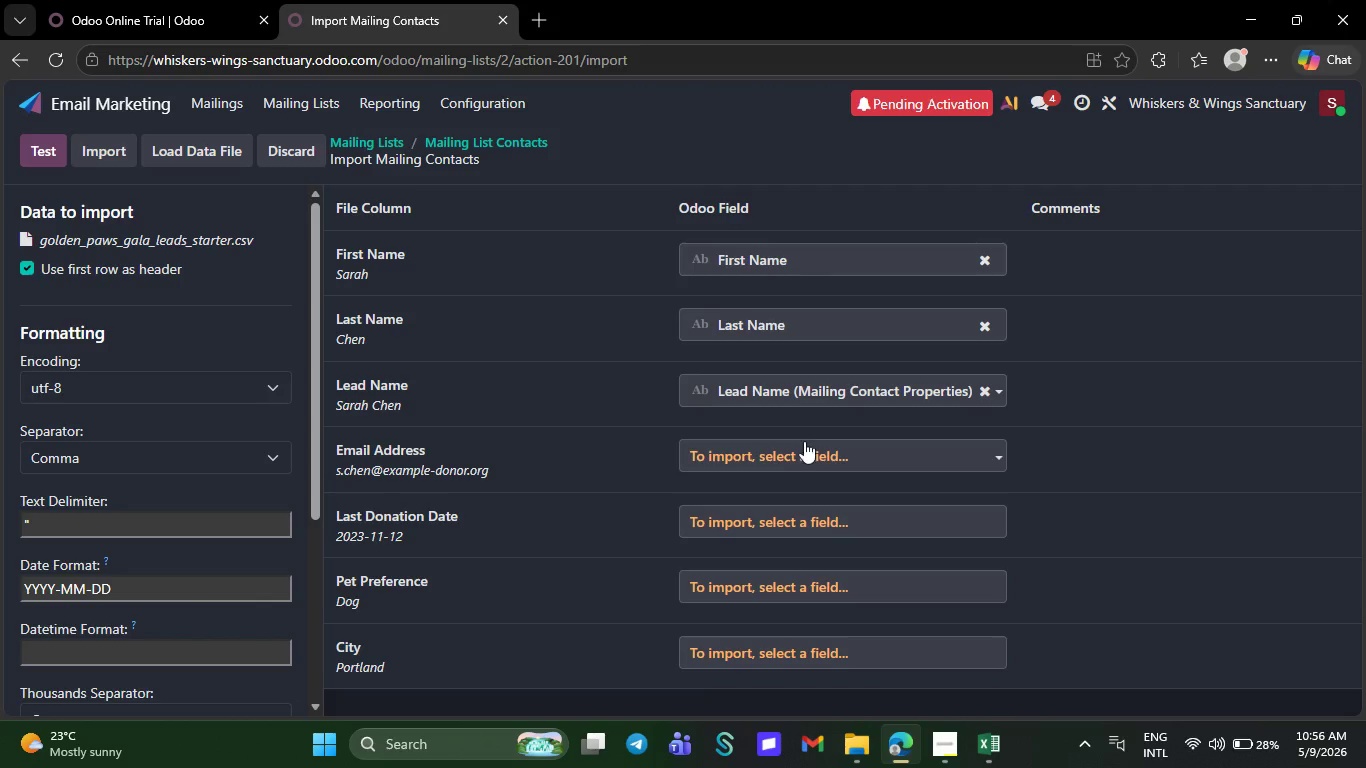 
left_click([801, 448])
 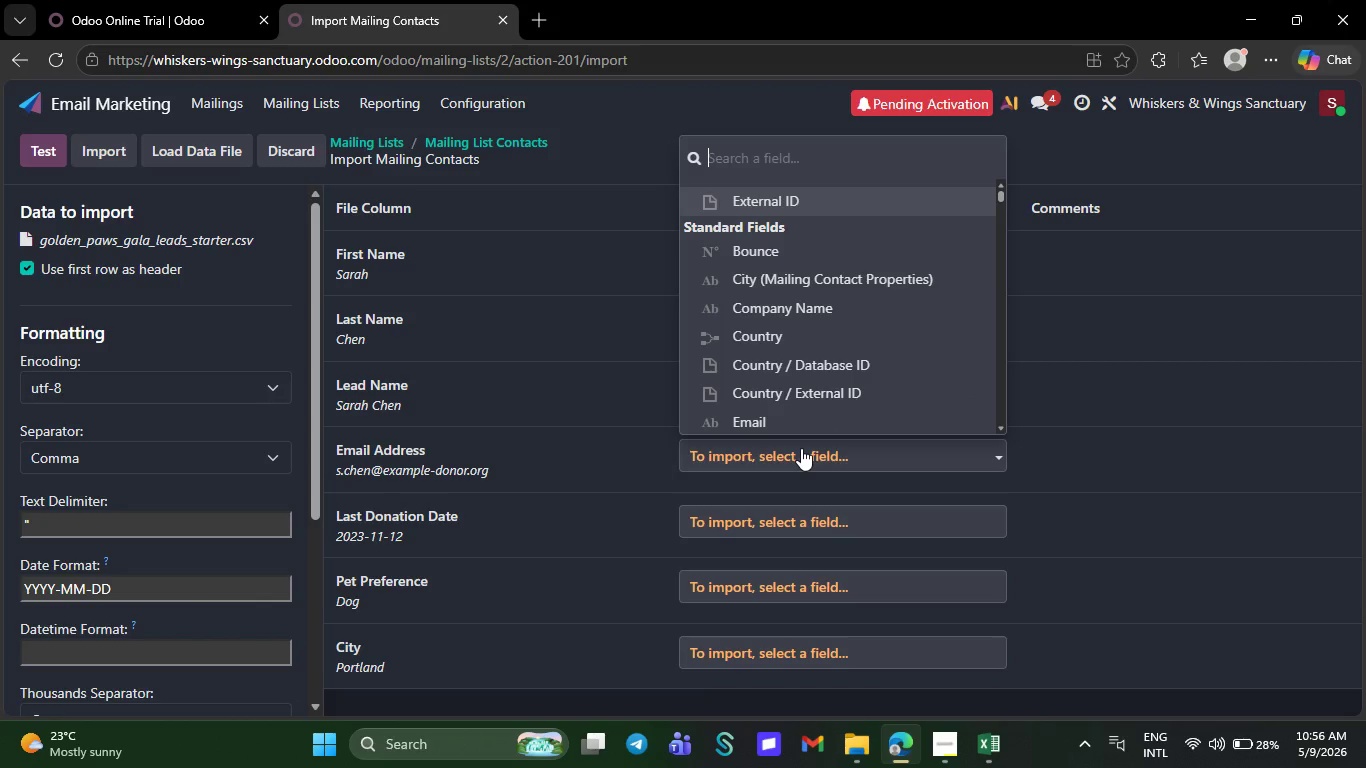 
type(EMAI)
key(Backspace)
type(M)
 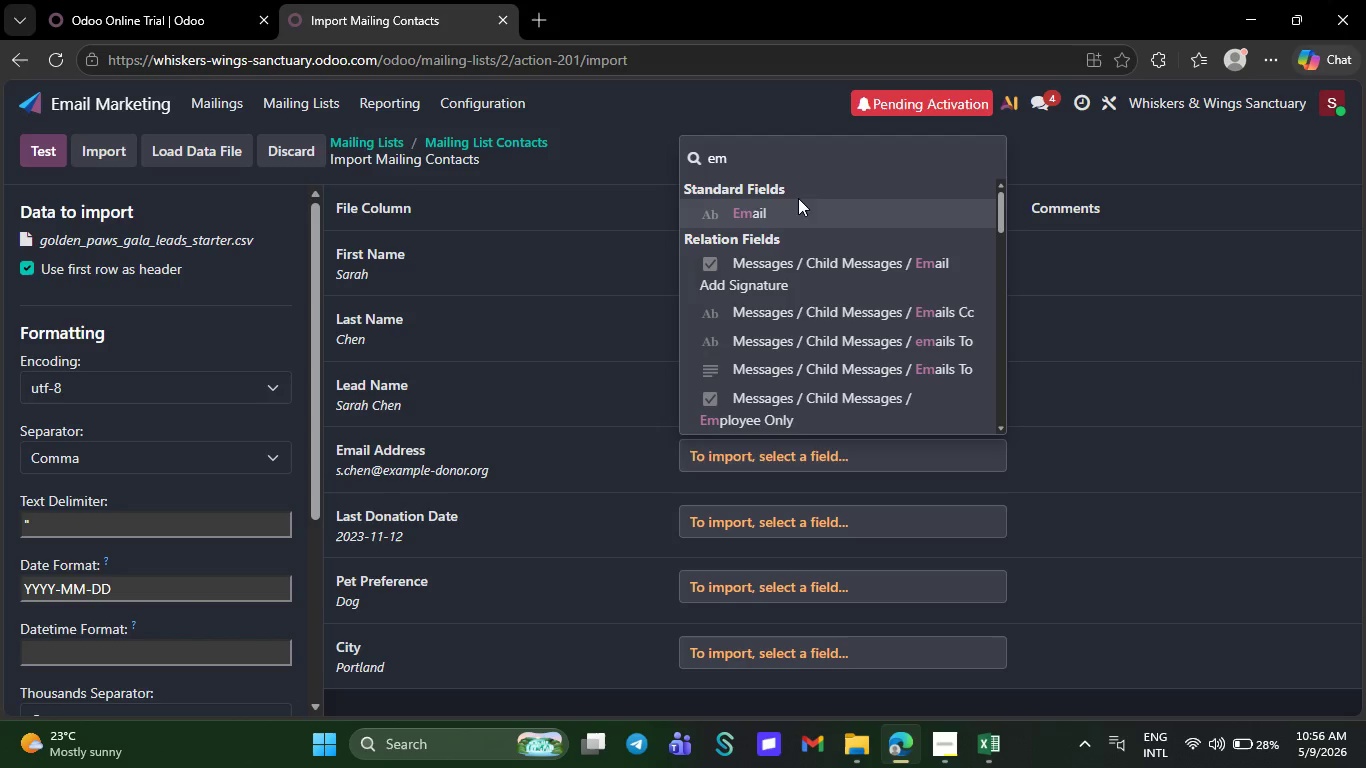 
left_click([796, 207])
 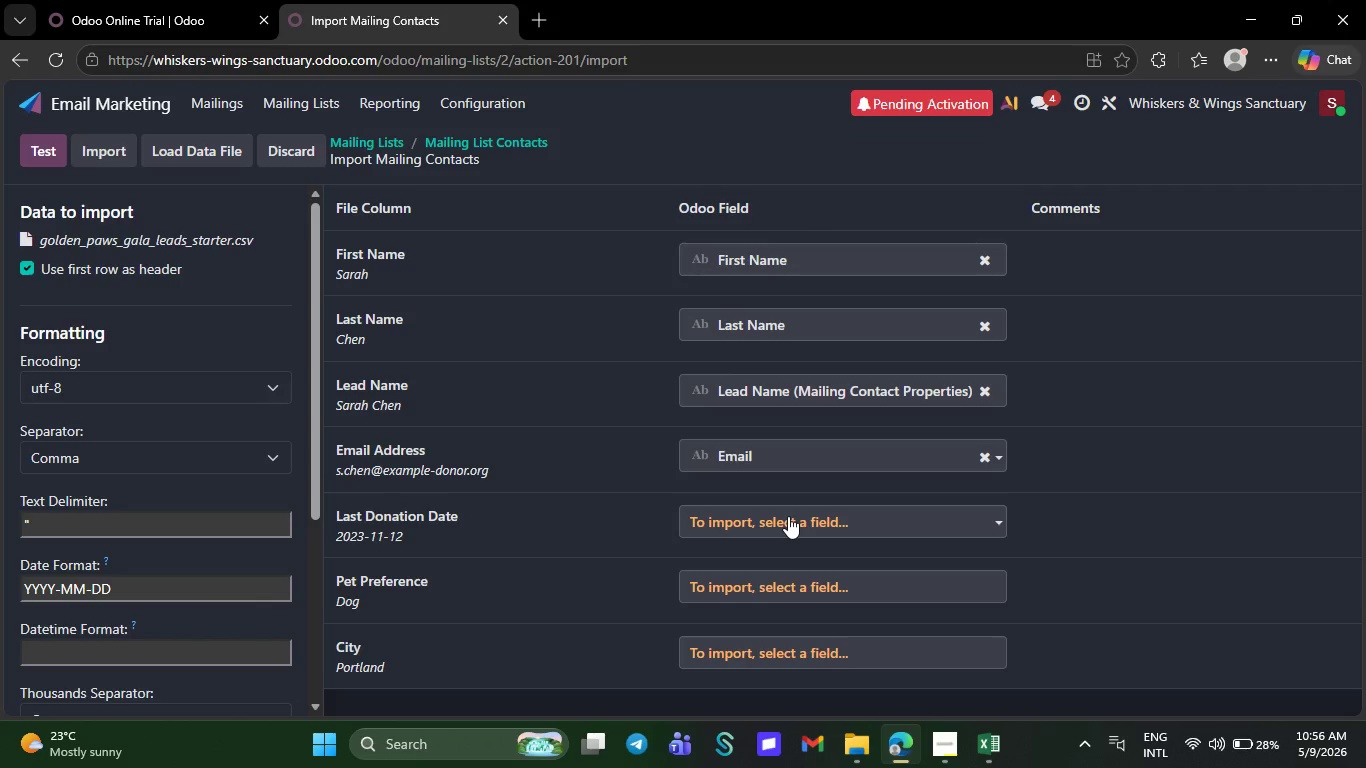 
left_click([788, 516])
 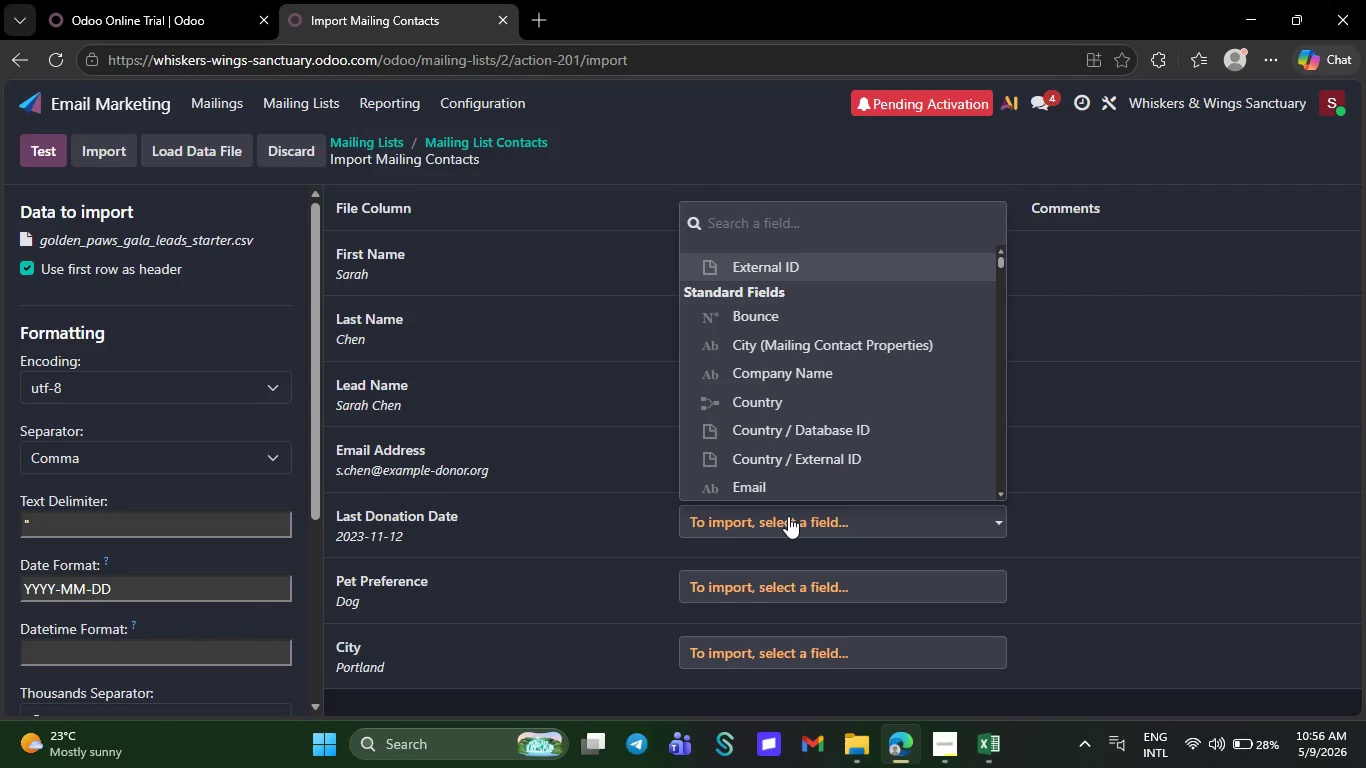 
type(LAST)
 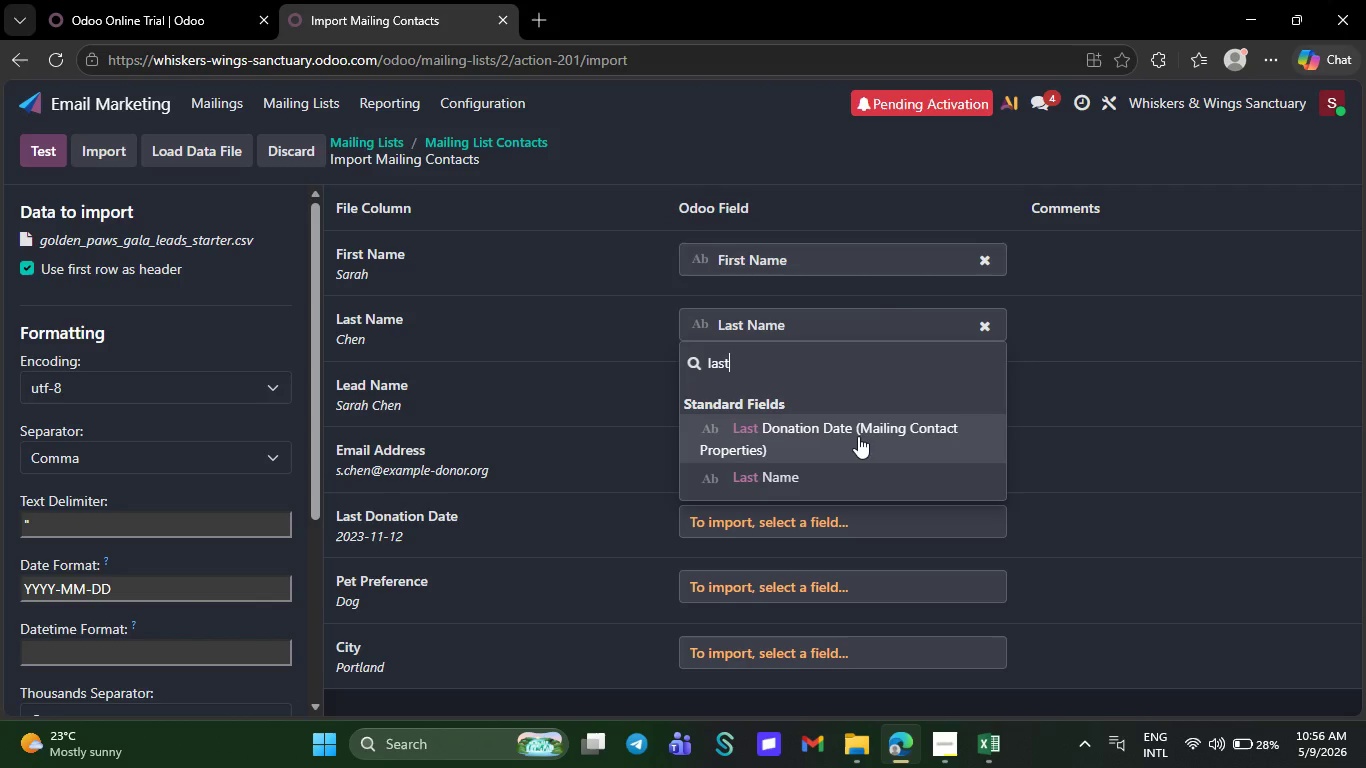 
left_click([858, 436])
 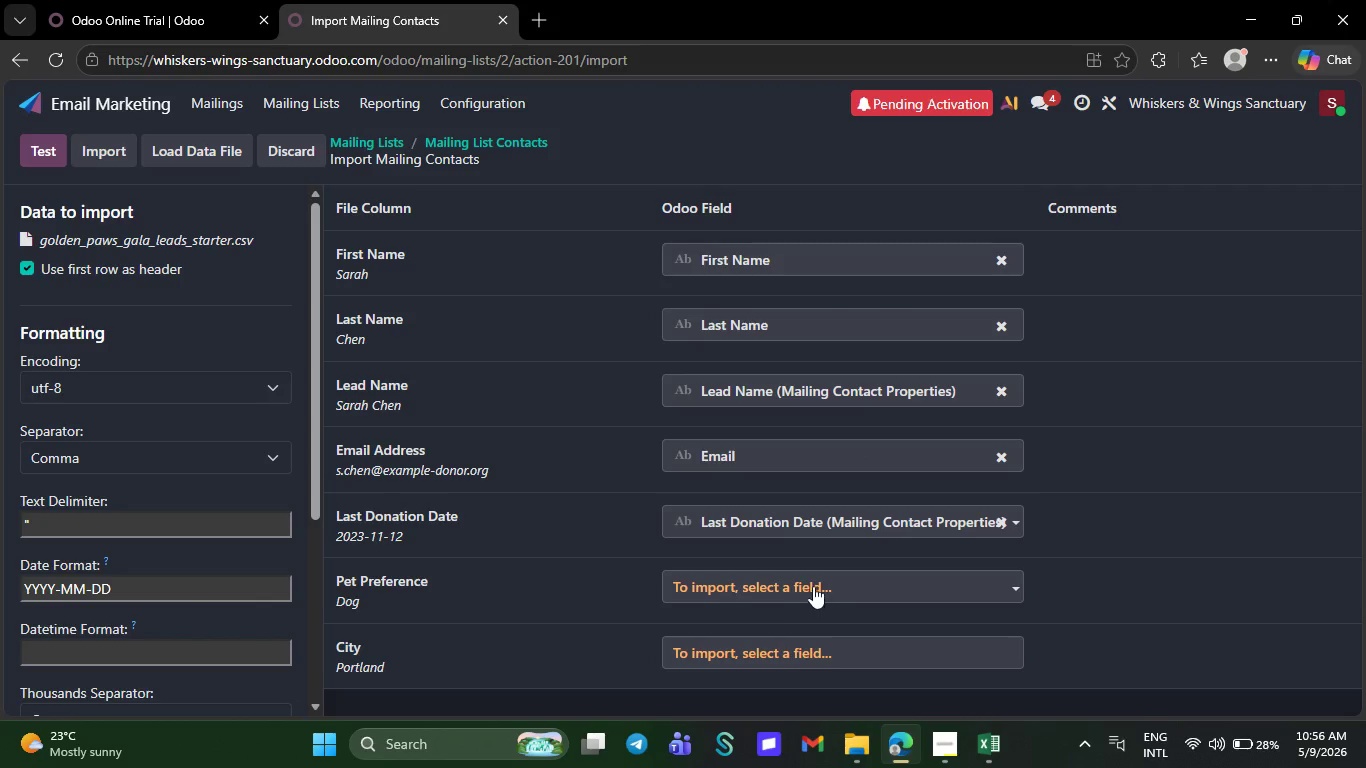 
left_click([813, 586])
 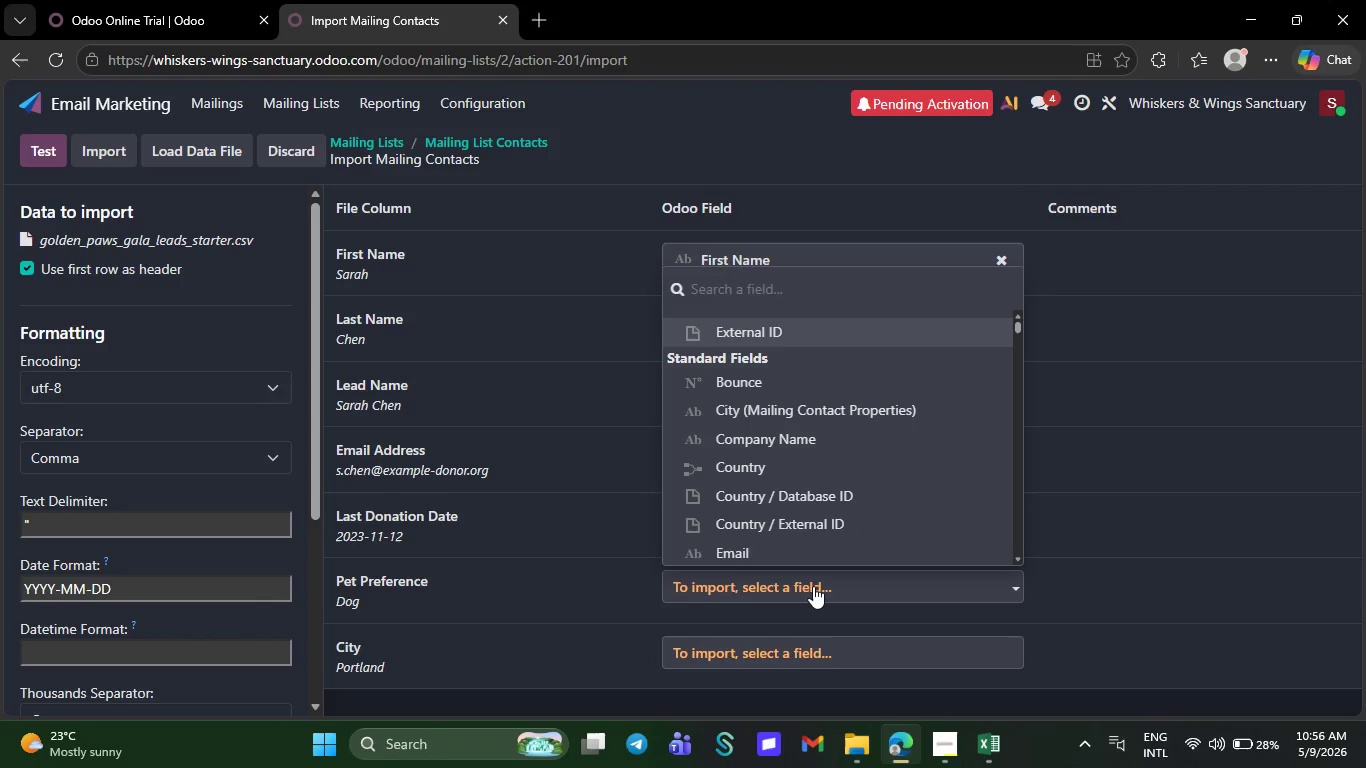 
type(PET)
 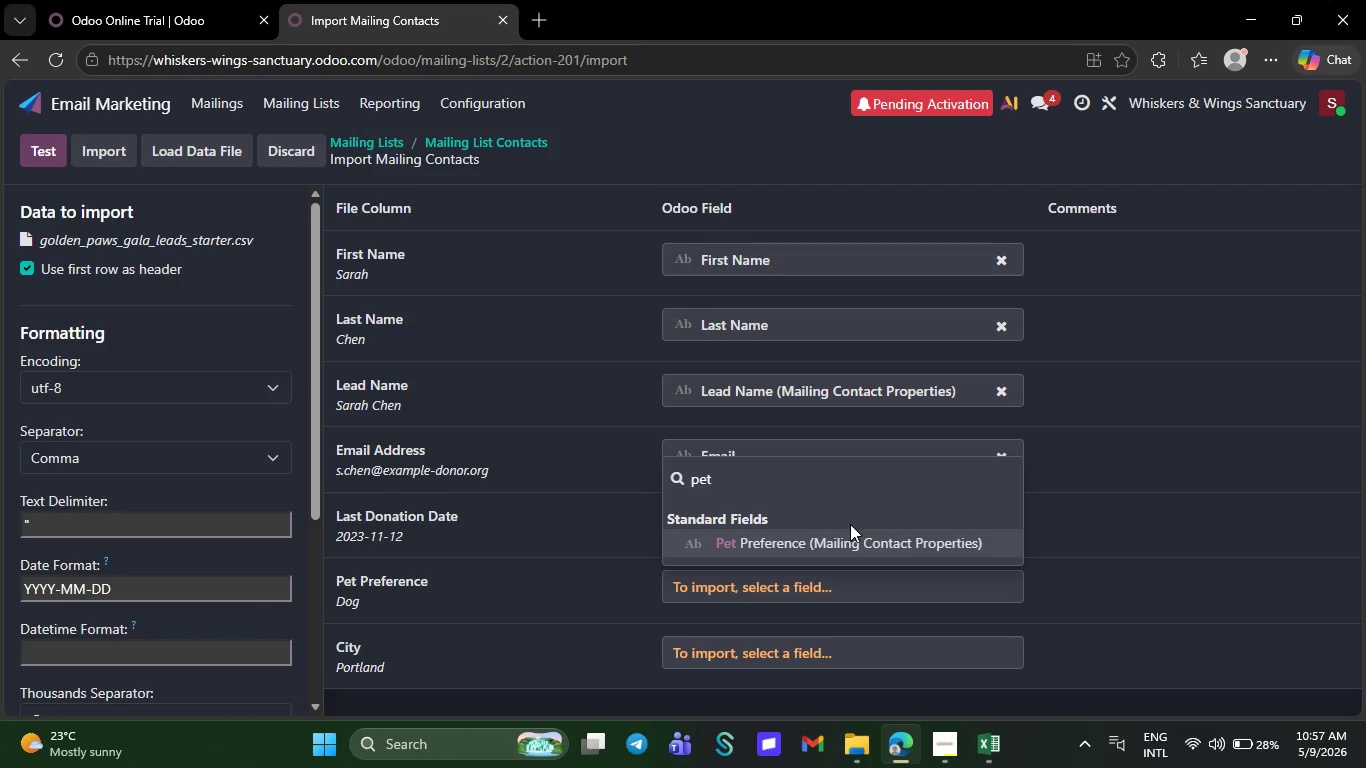 
left_click([844, 535])
 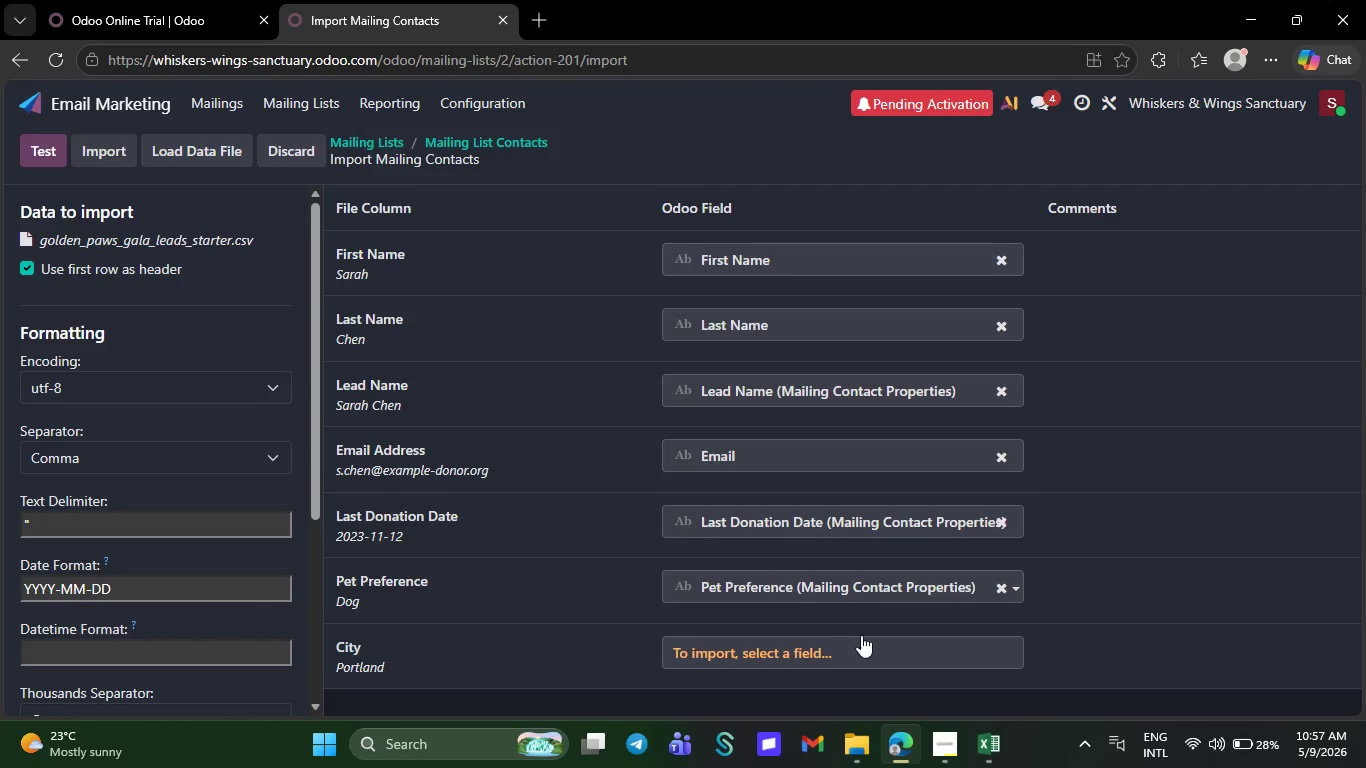 
left_click([857, 643])
 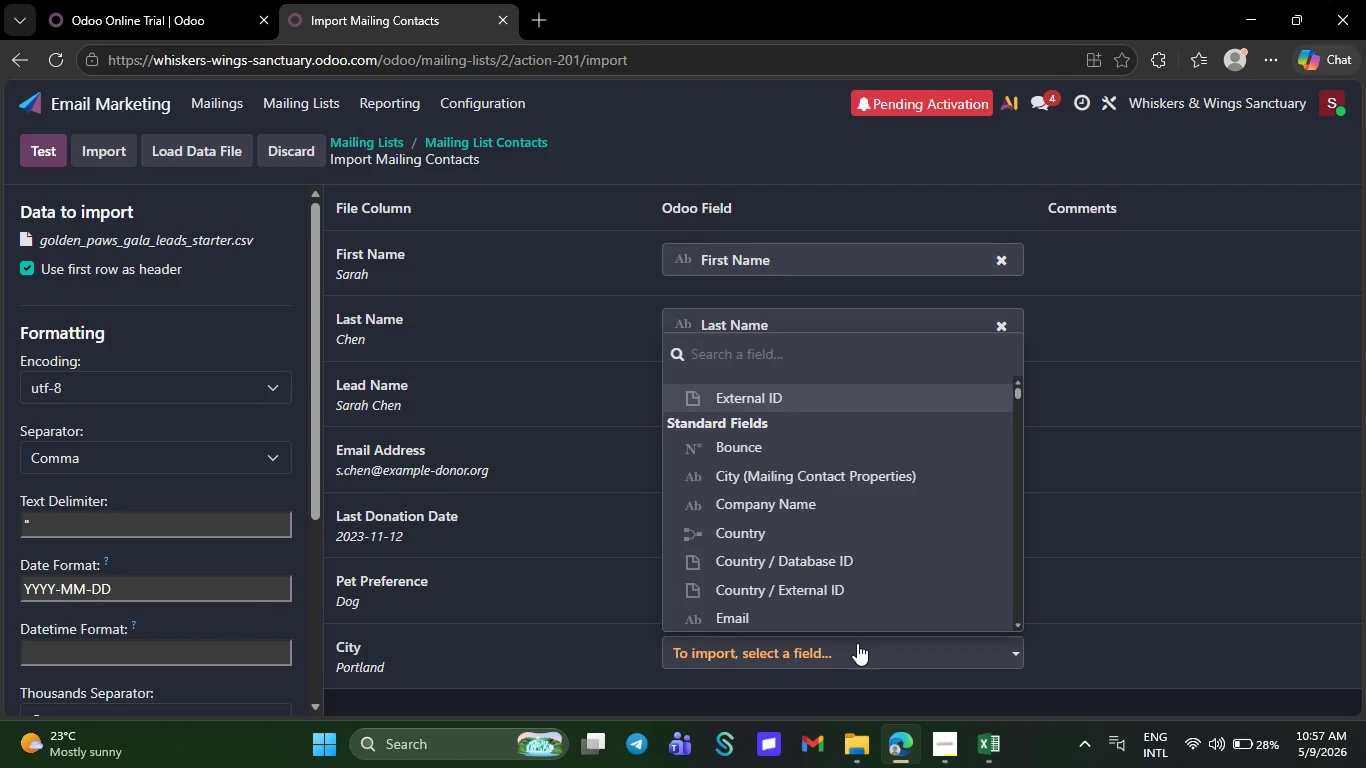 
type(CITY)
 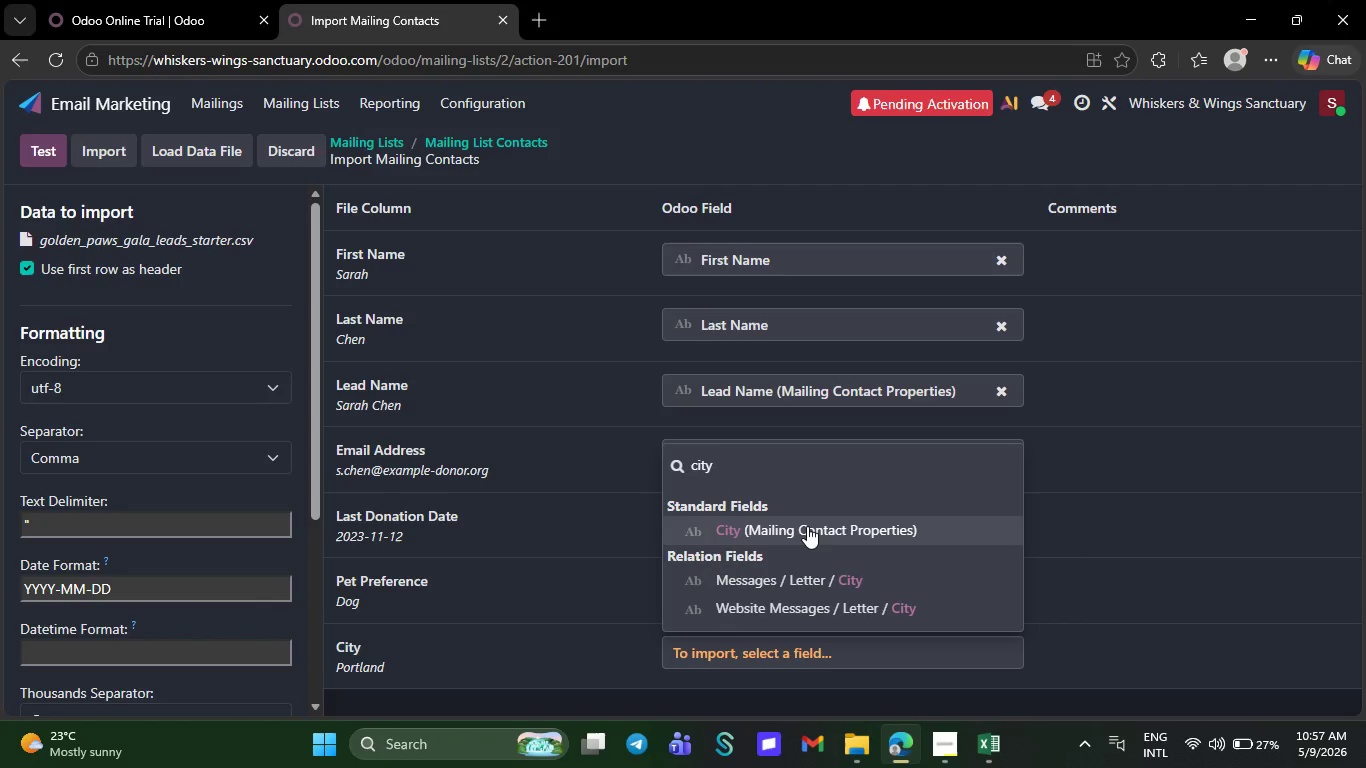 
left_click([807, 526])
 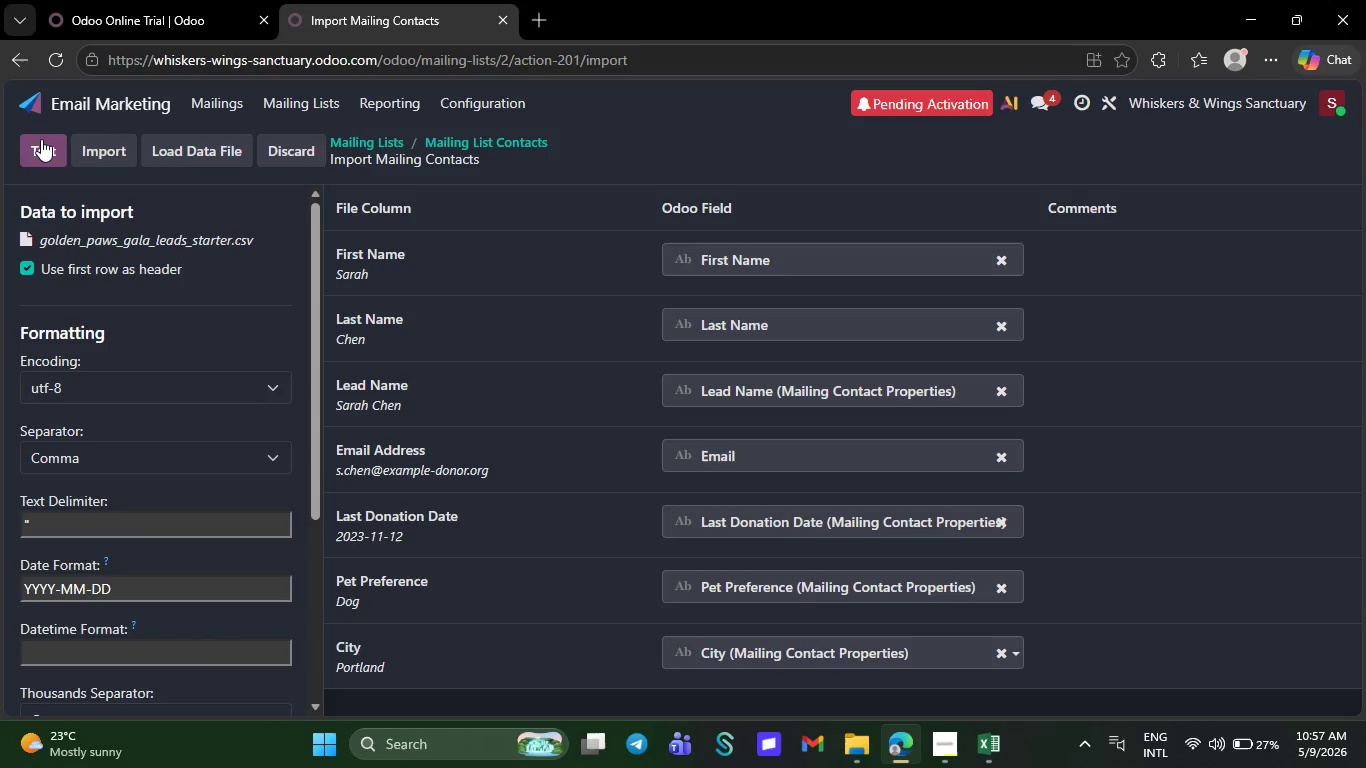 
left_click([40, 139])
 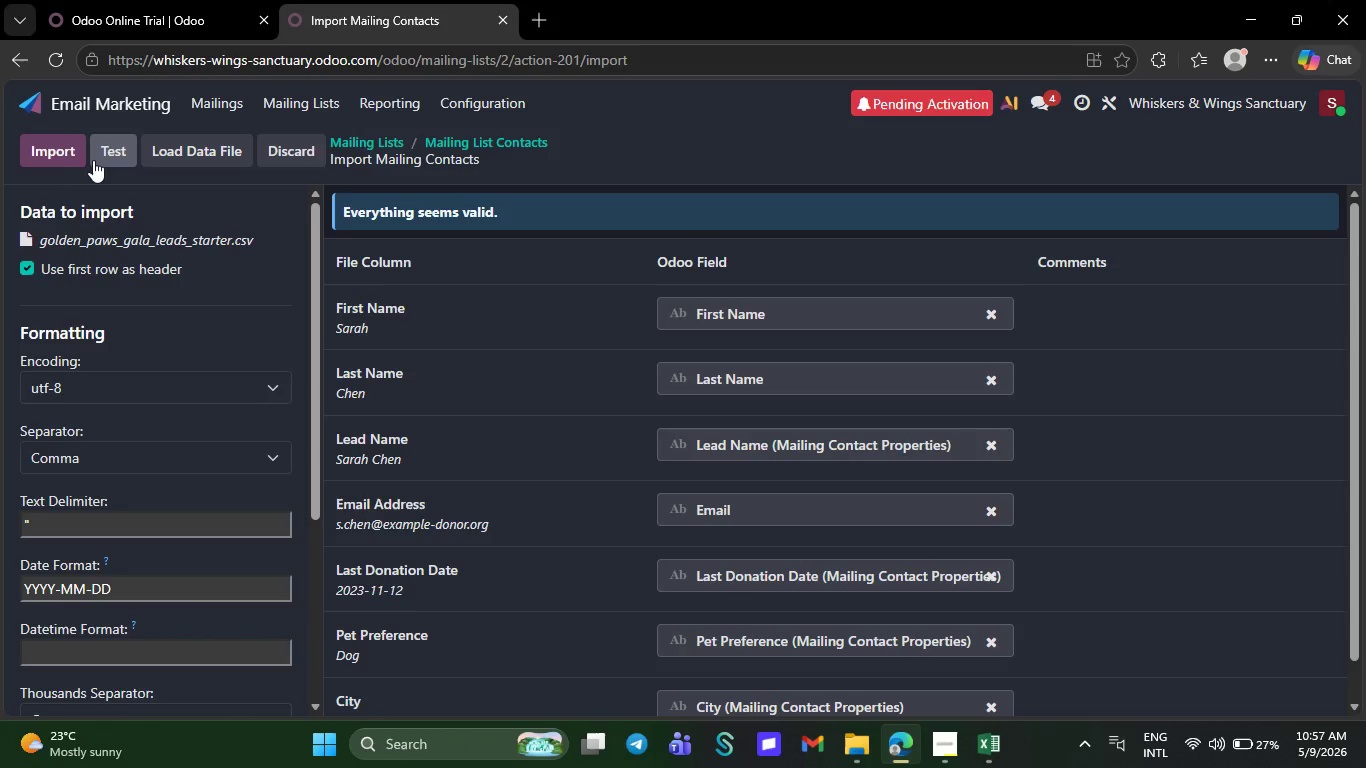 
left_click([55, 151])
 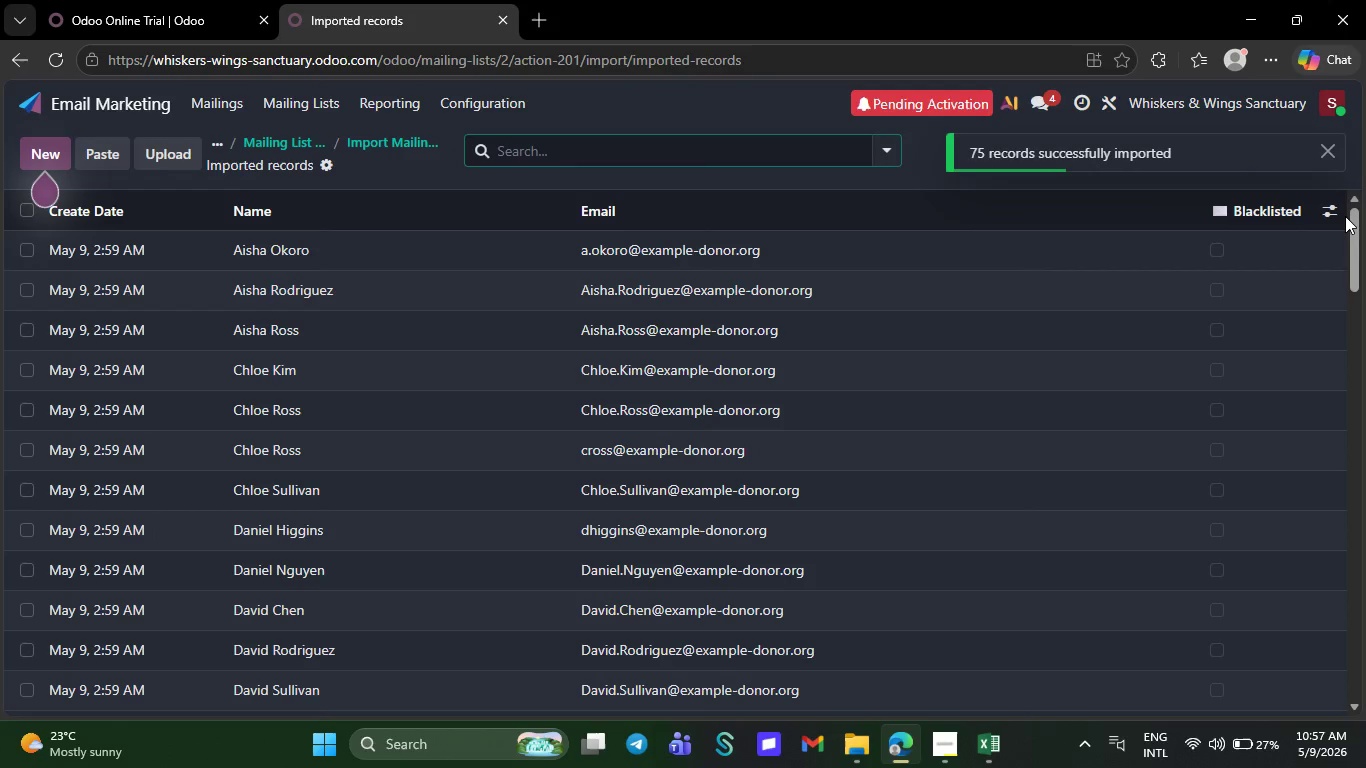 
left_click([1325, 218])
 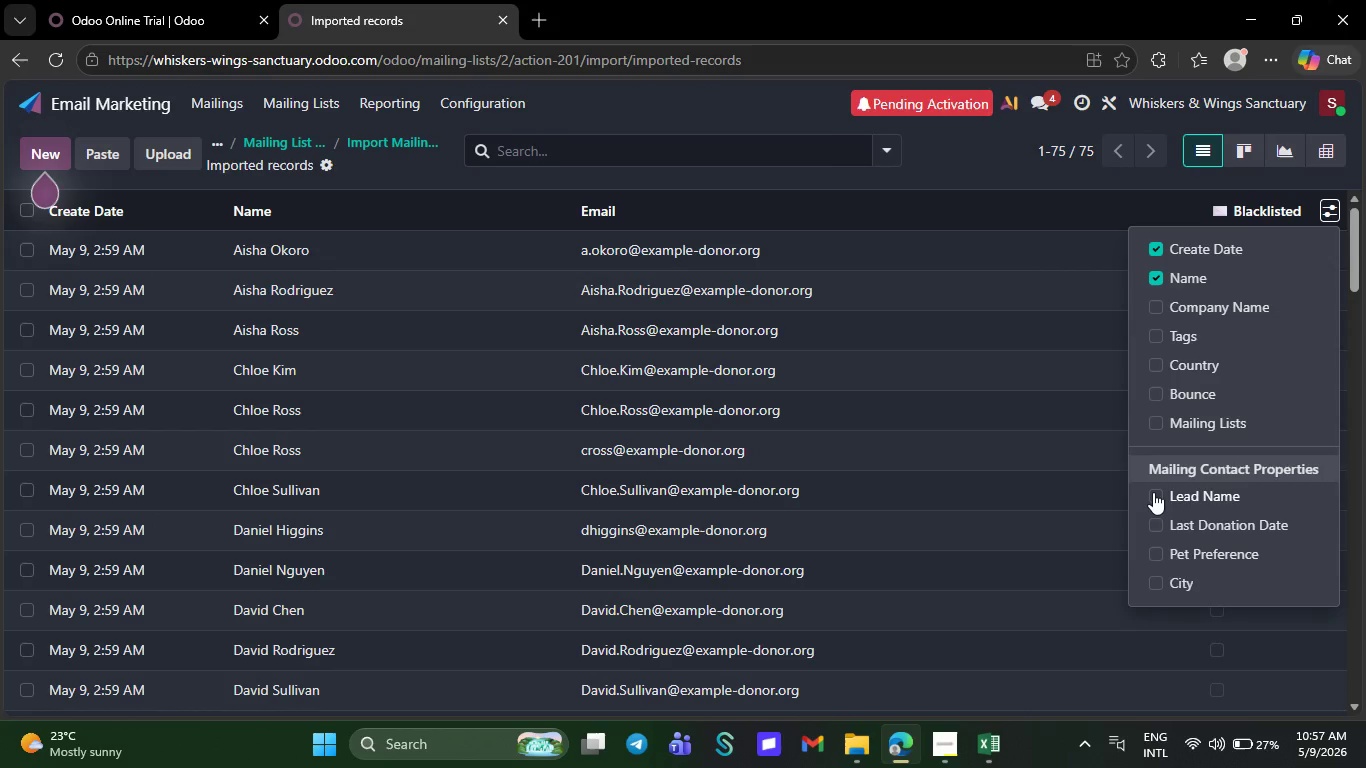 
left_click([1153, 492])
 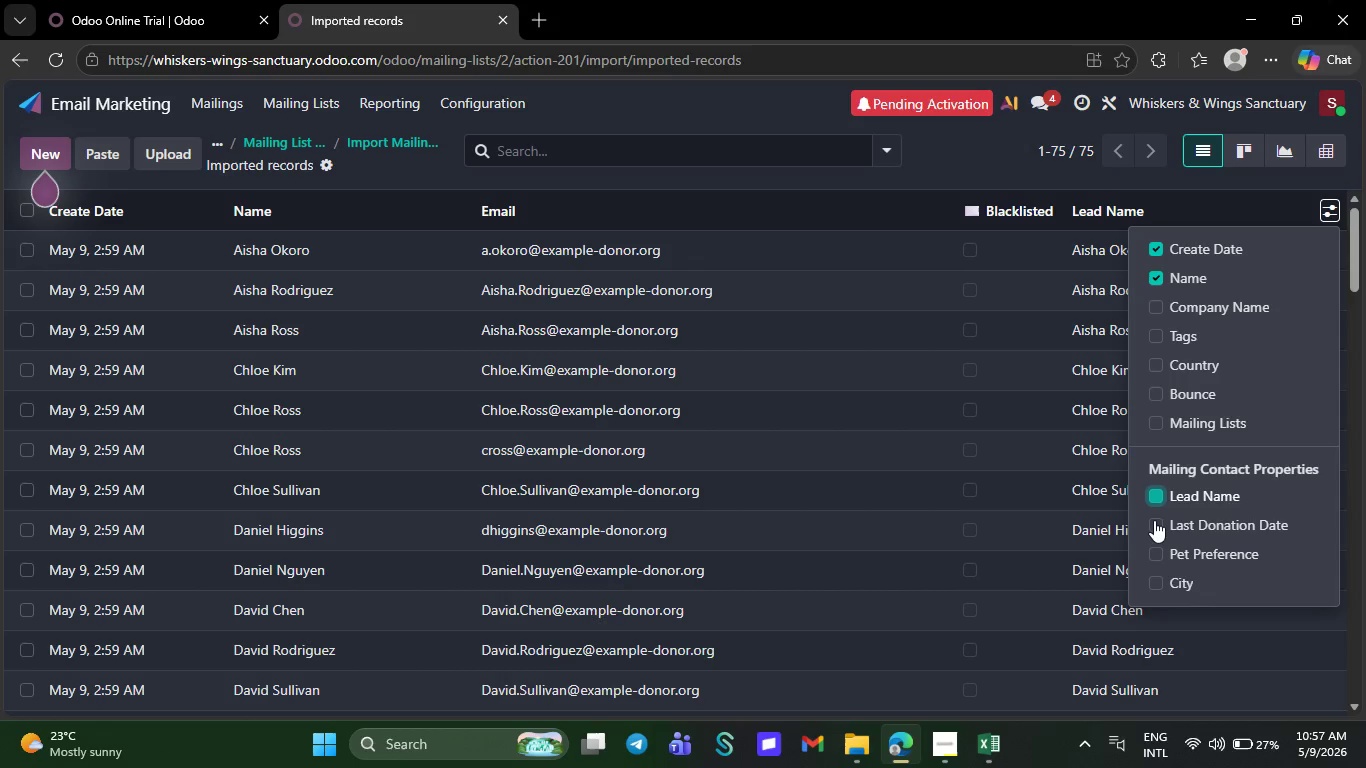 
left_click([1154, 520])
 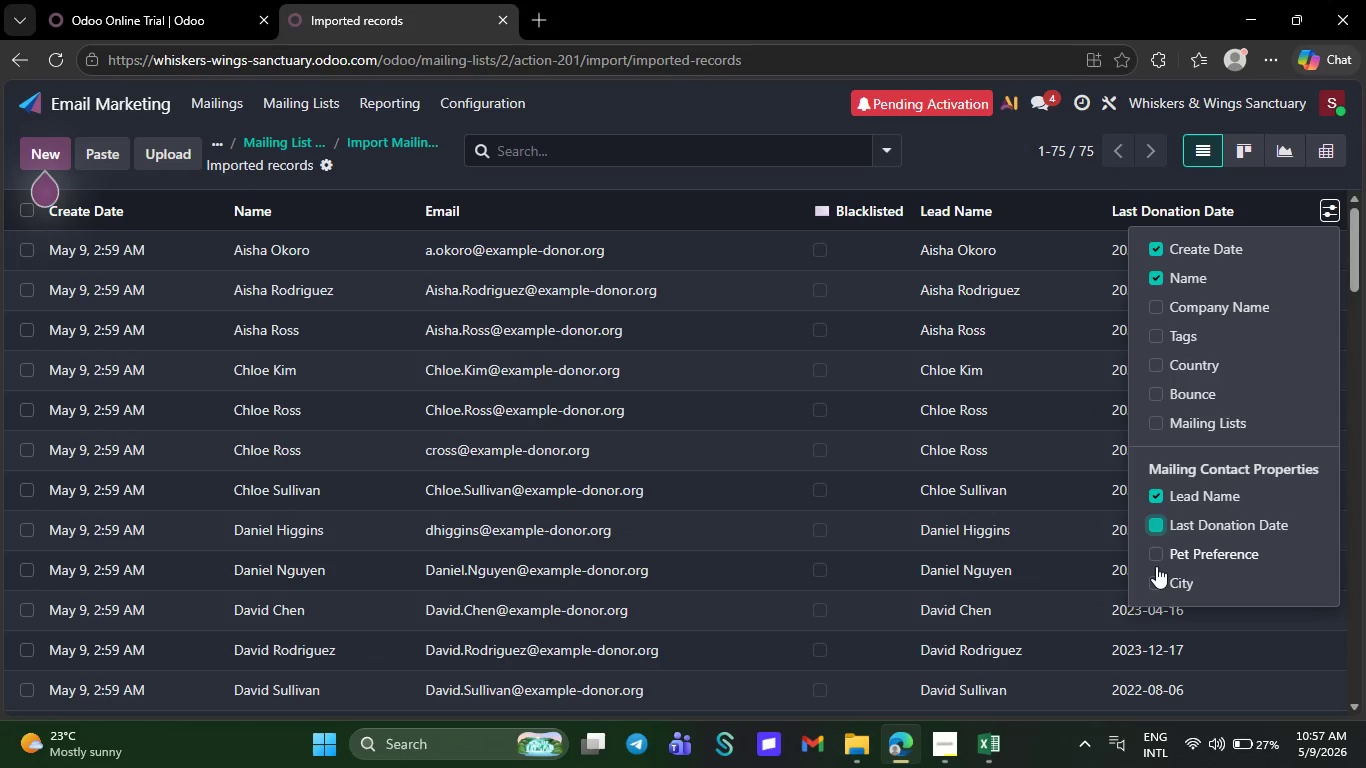 
left_click([1156, 566])
 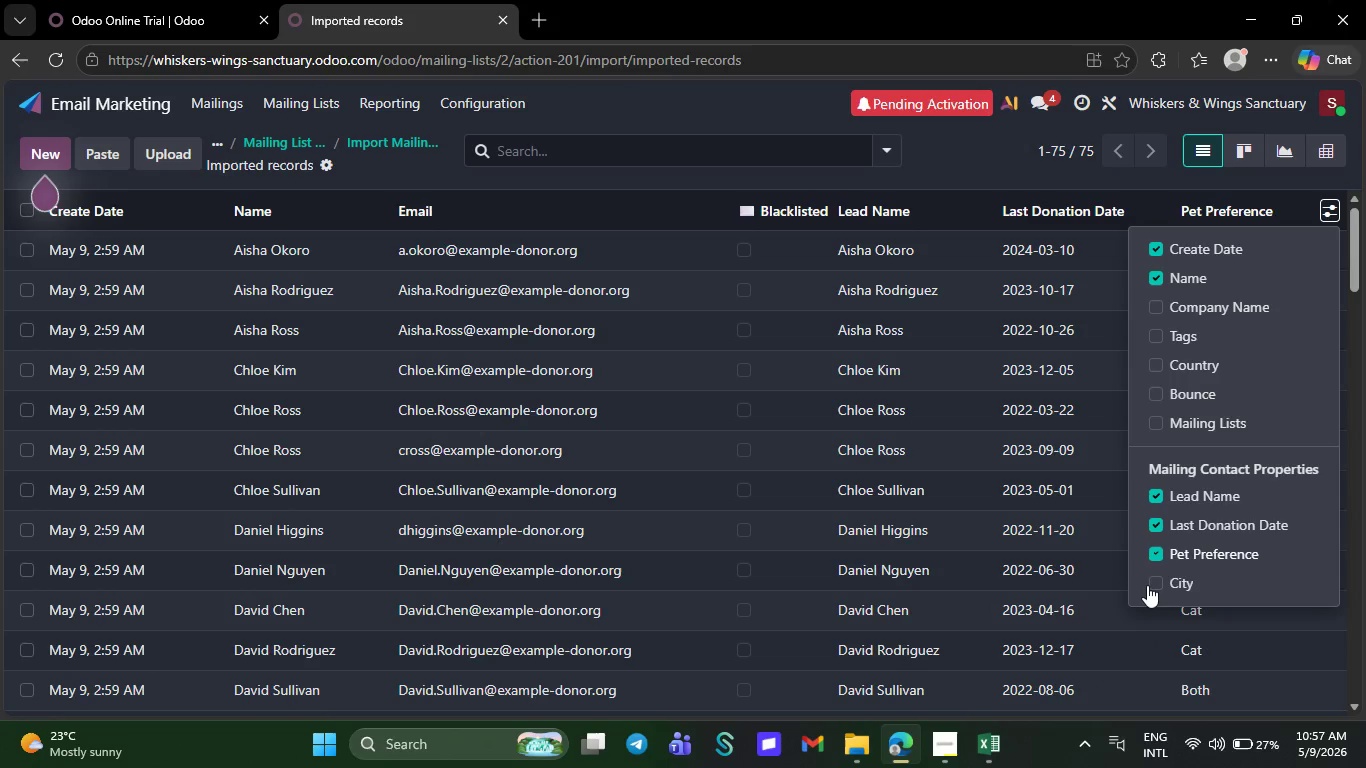 
left_click([1147, 585])
 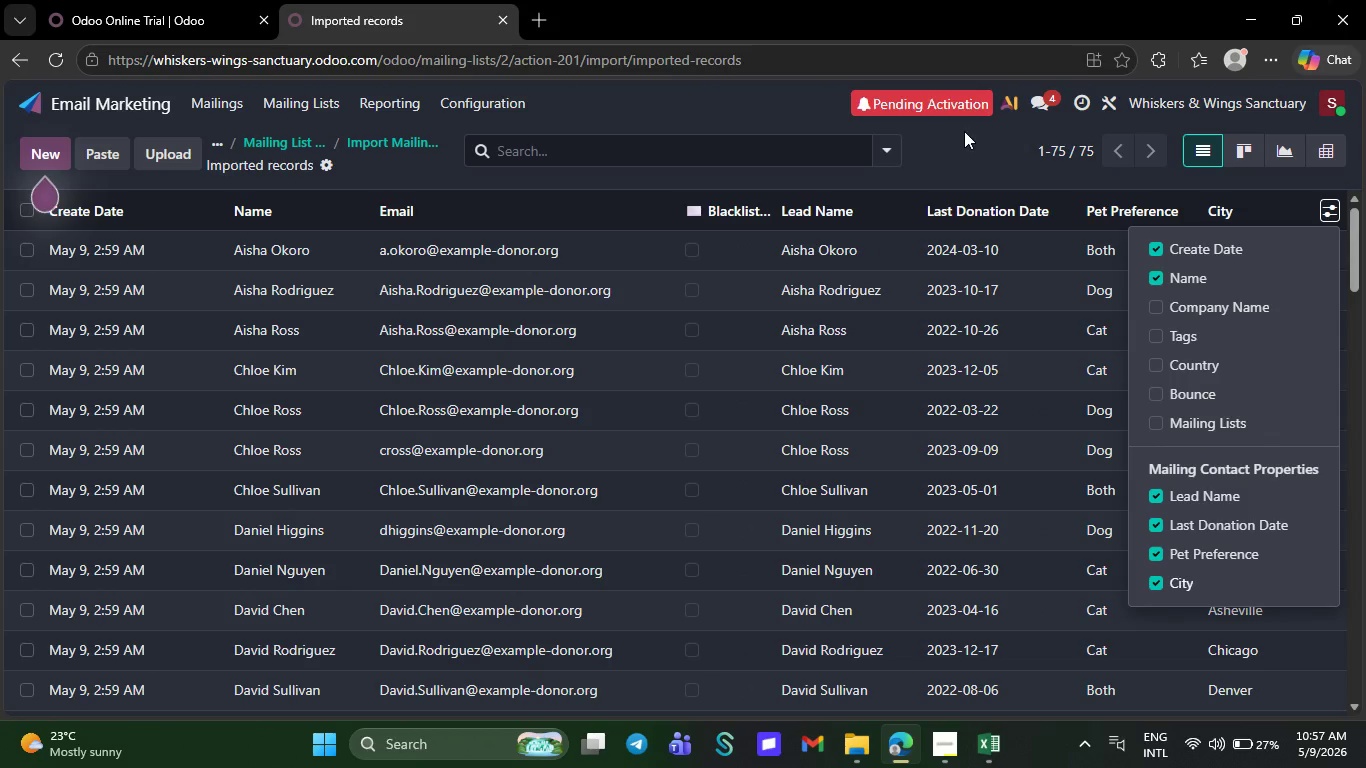 
left_click([938, 152])
 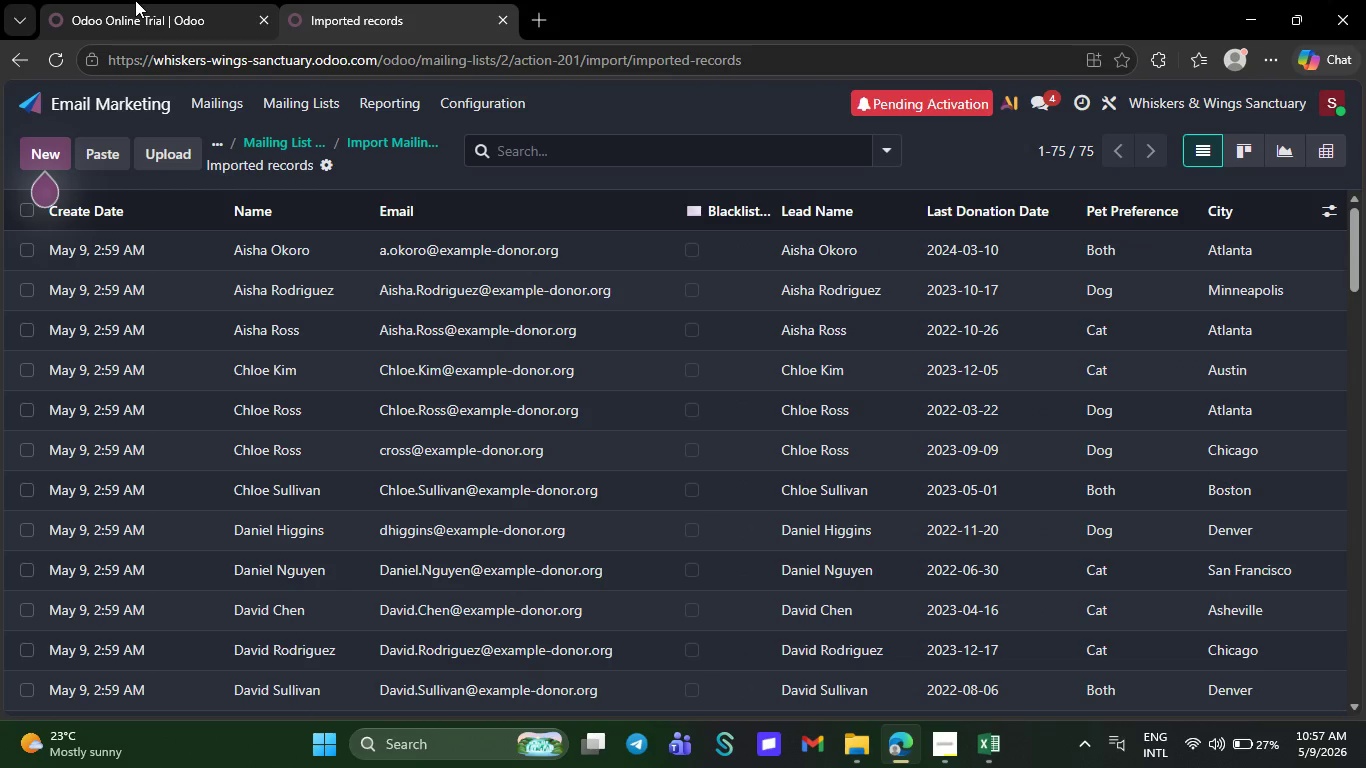 
left_click([137, 0])
 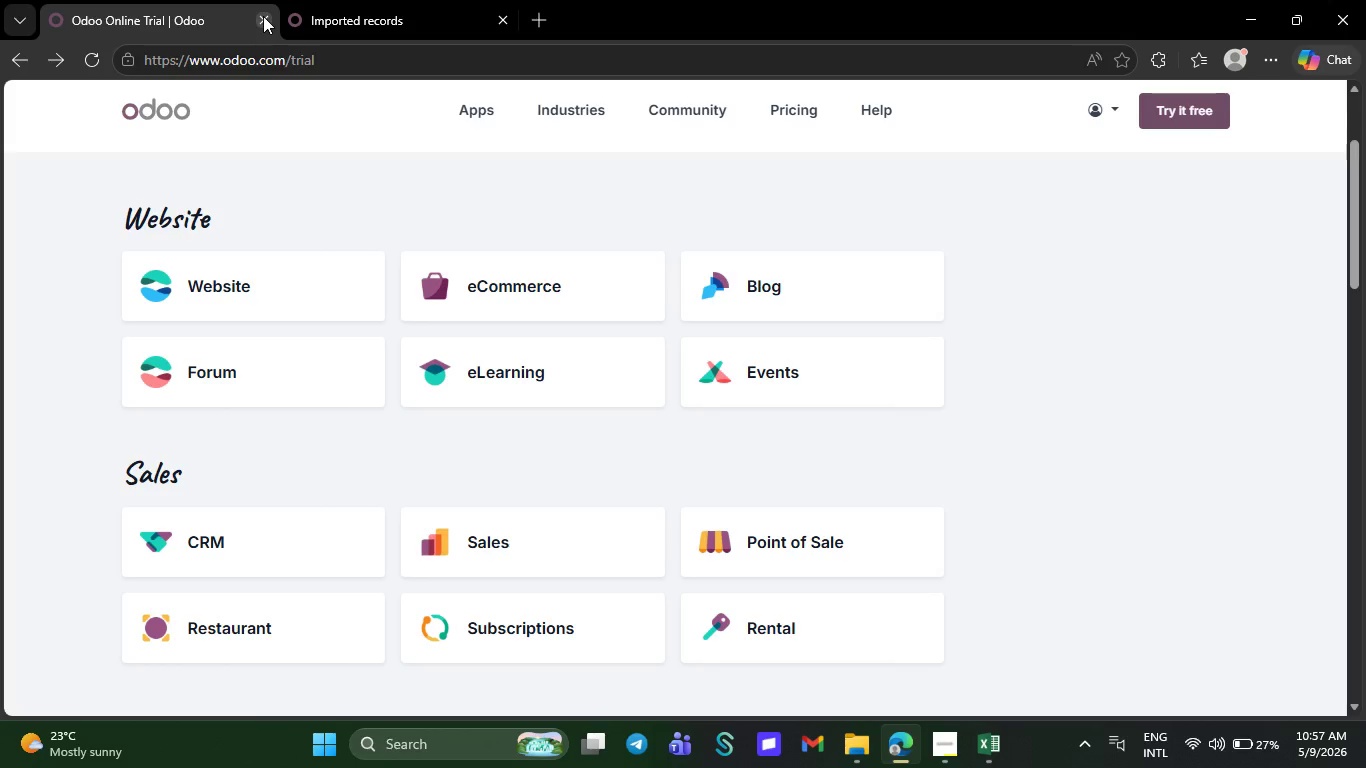 
left_click([263, 16])
 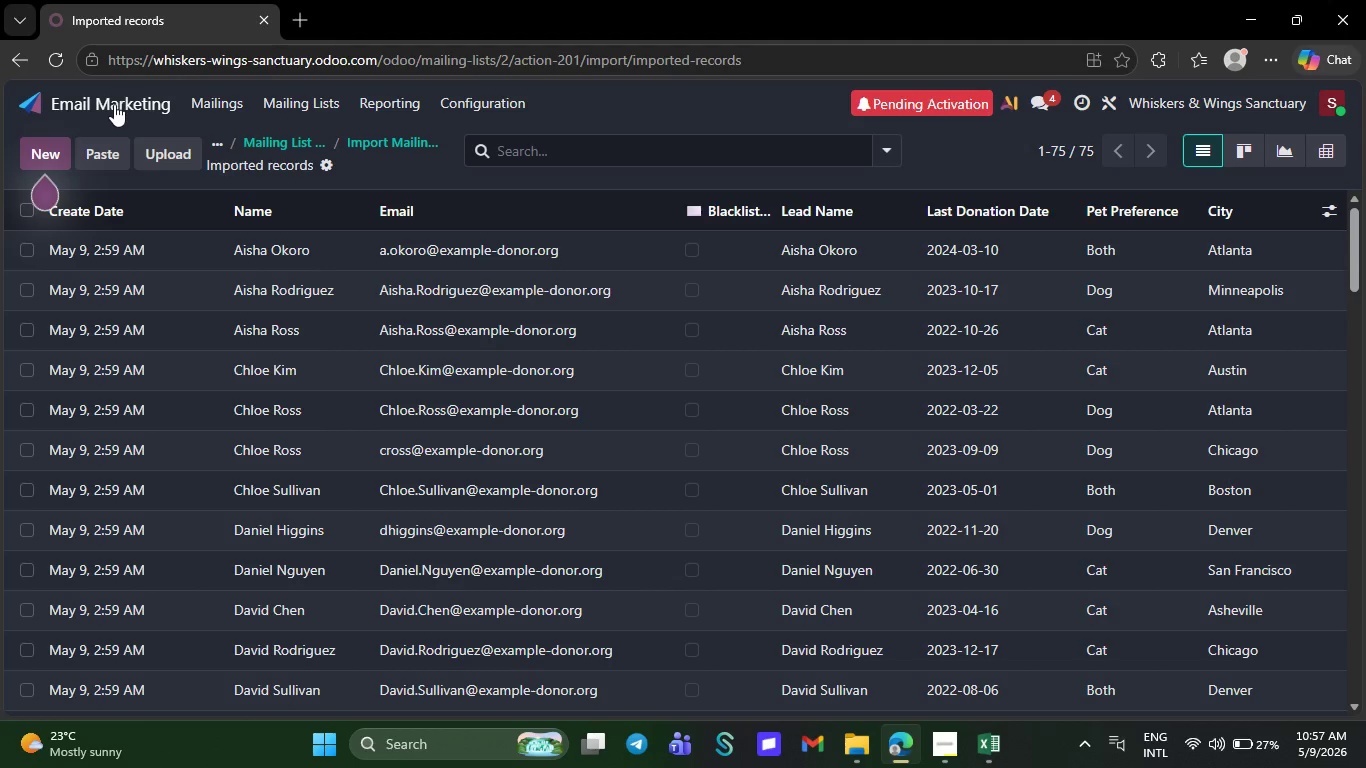 
left_click([111, 109])
 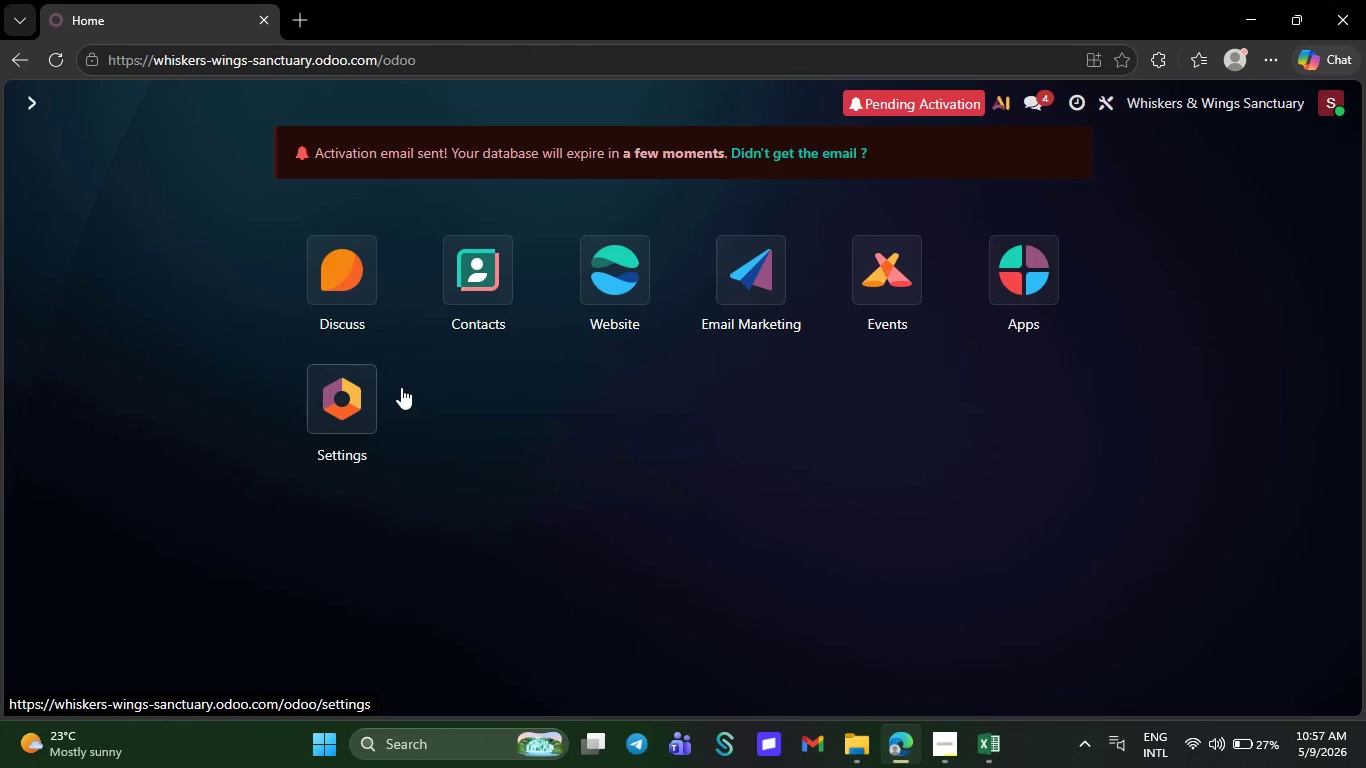 
wait(6.12)
 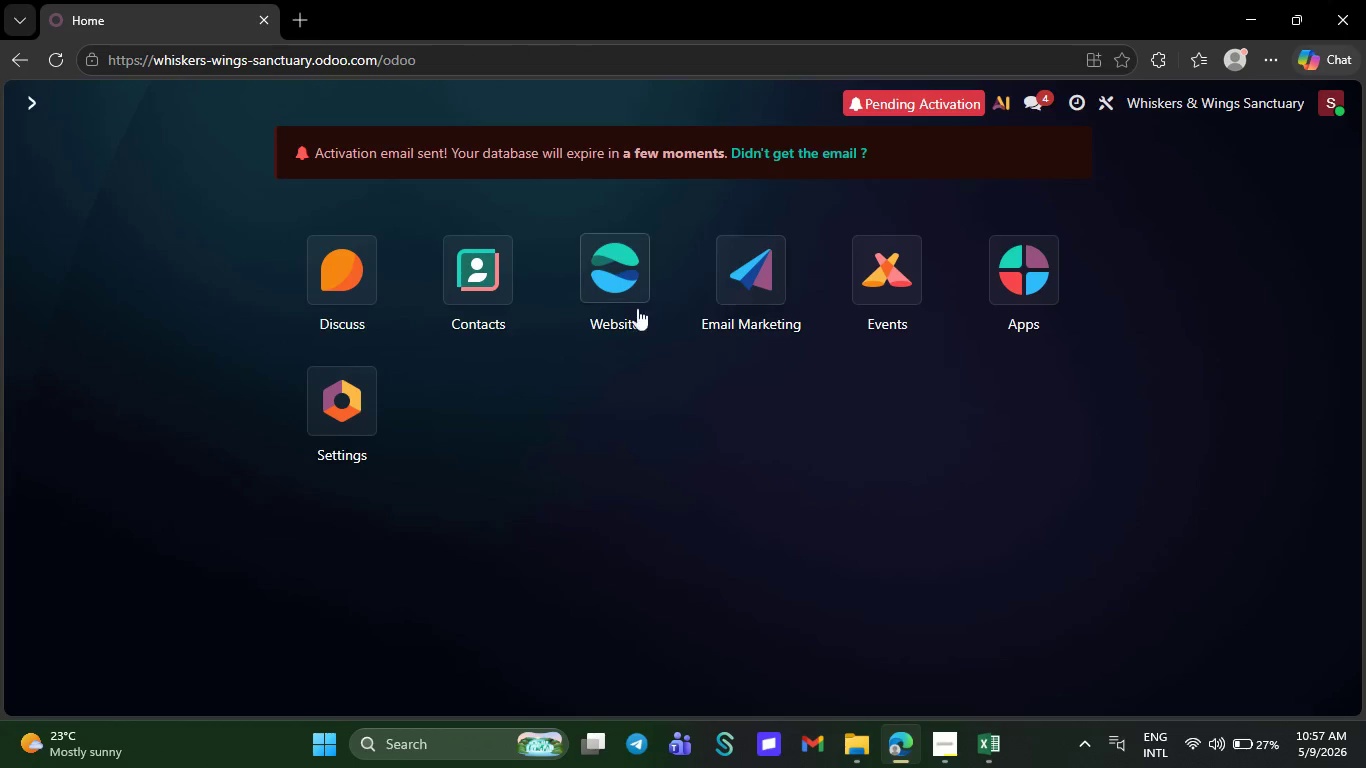 
left_click([883, 253])
 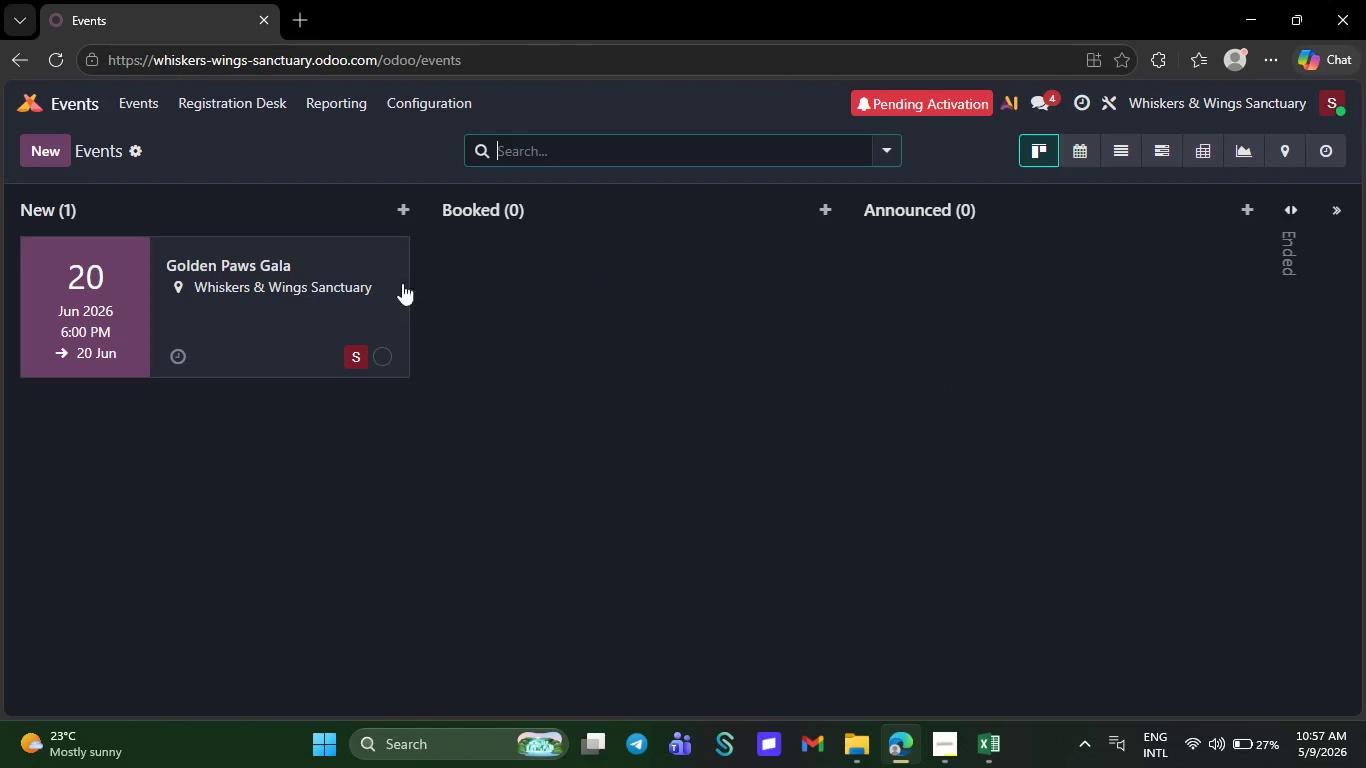 
left_click([346, 294])
 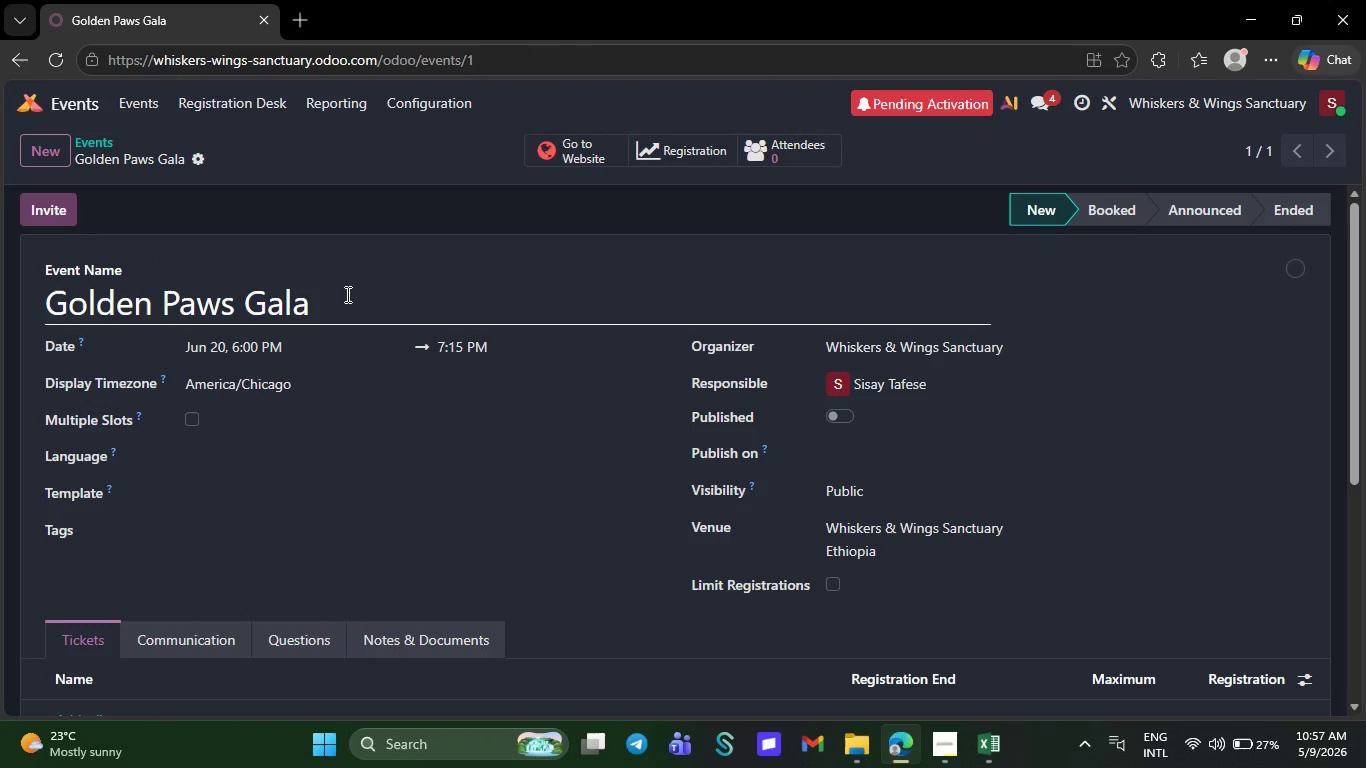 
wait(8.17)
 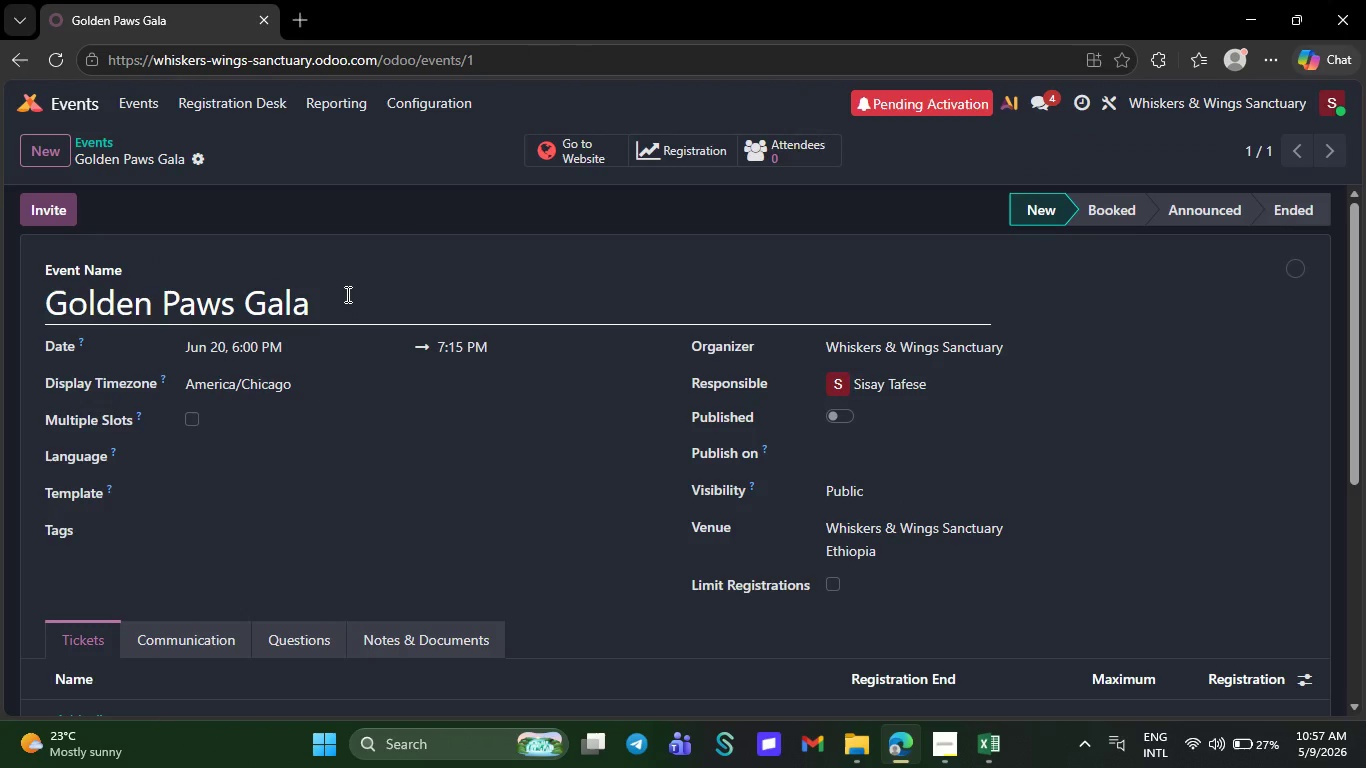 
left_click([793, 148])
 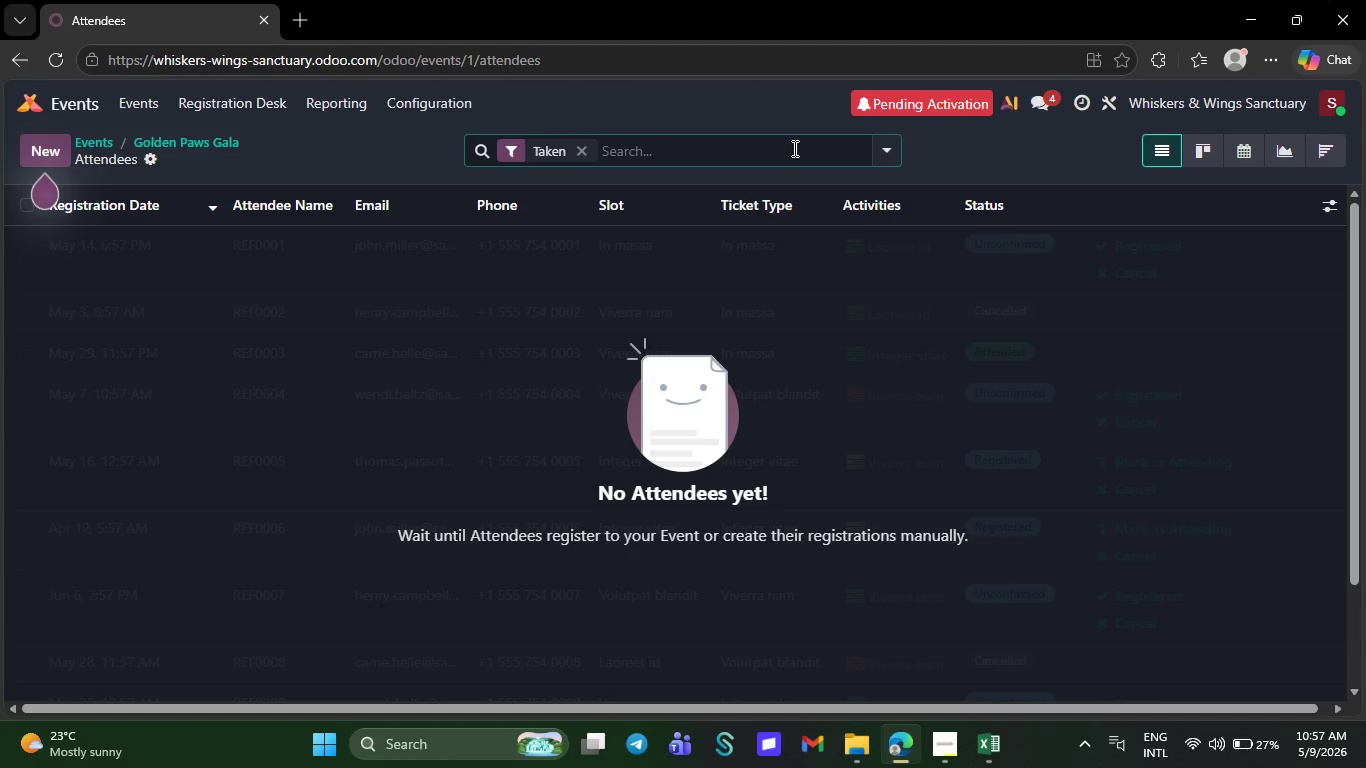 
wait(17.73)
 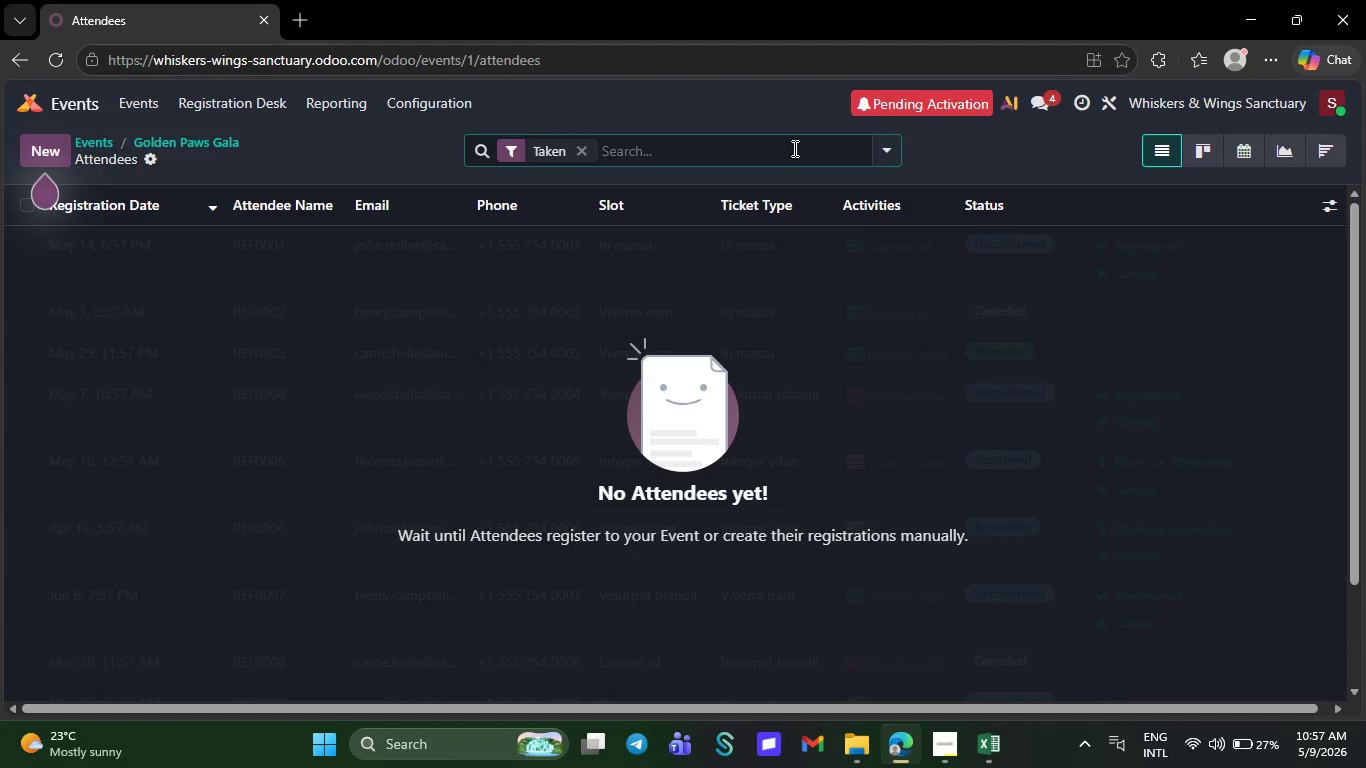 
left_click([31, 136])
 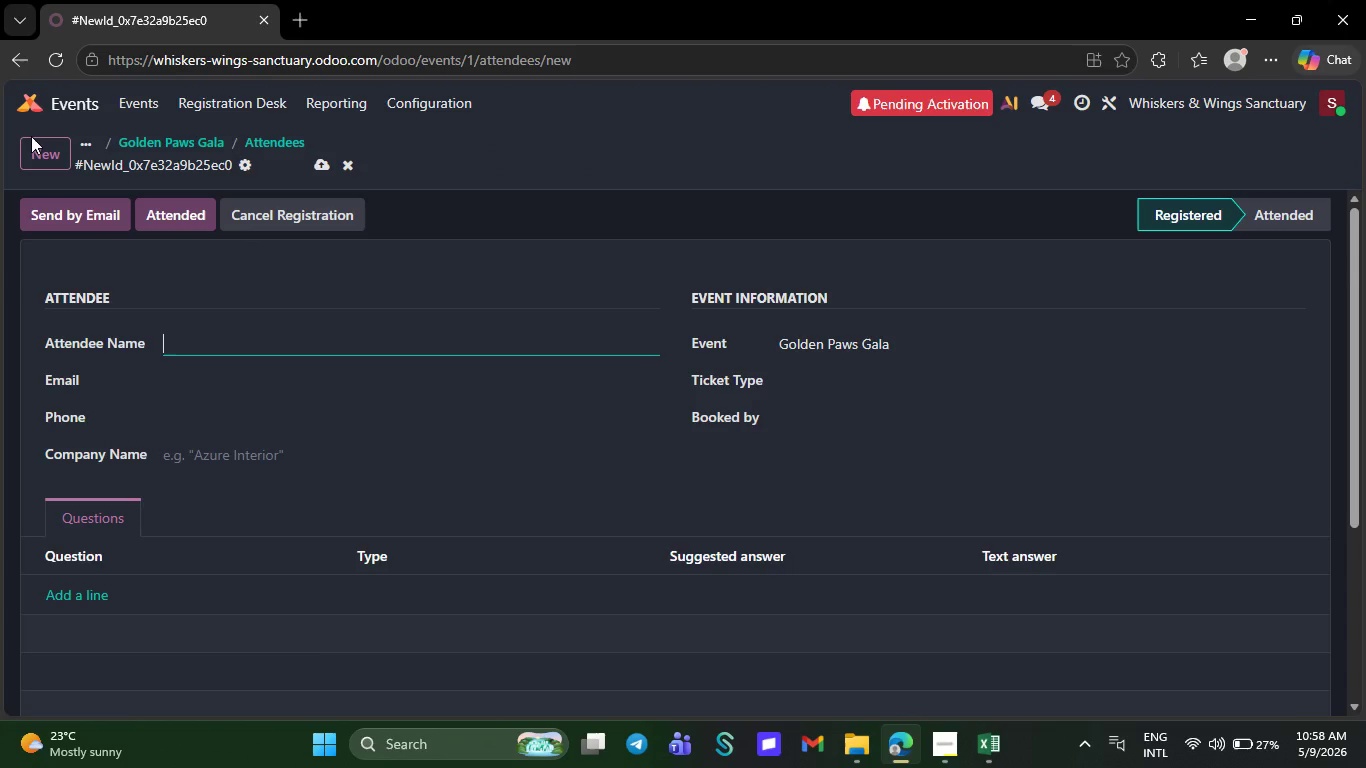 
wait(8.83)
 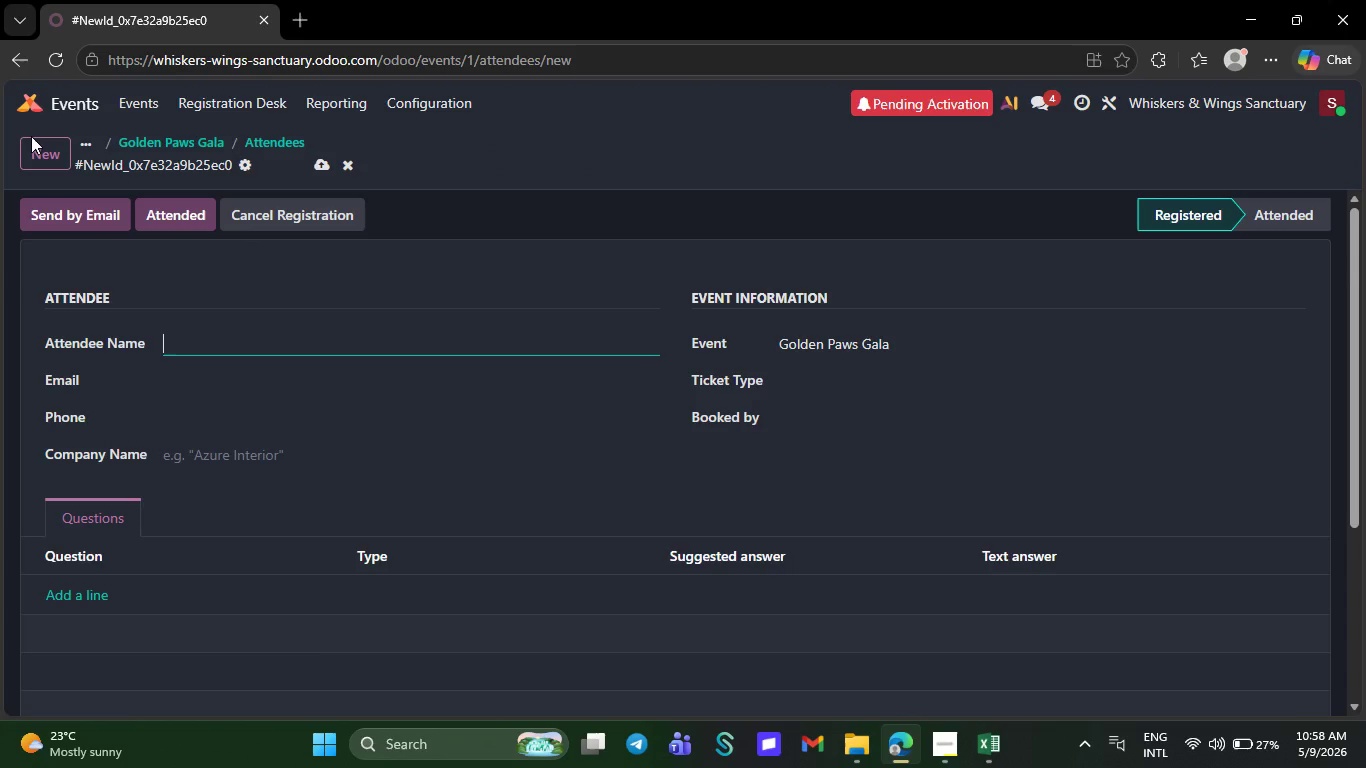 
left_click([198, 199])
 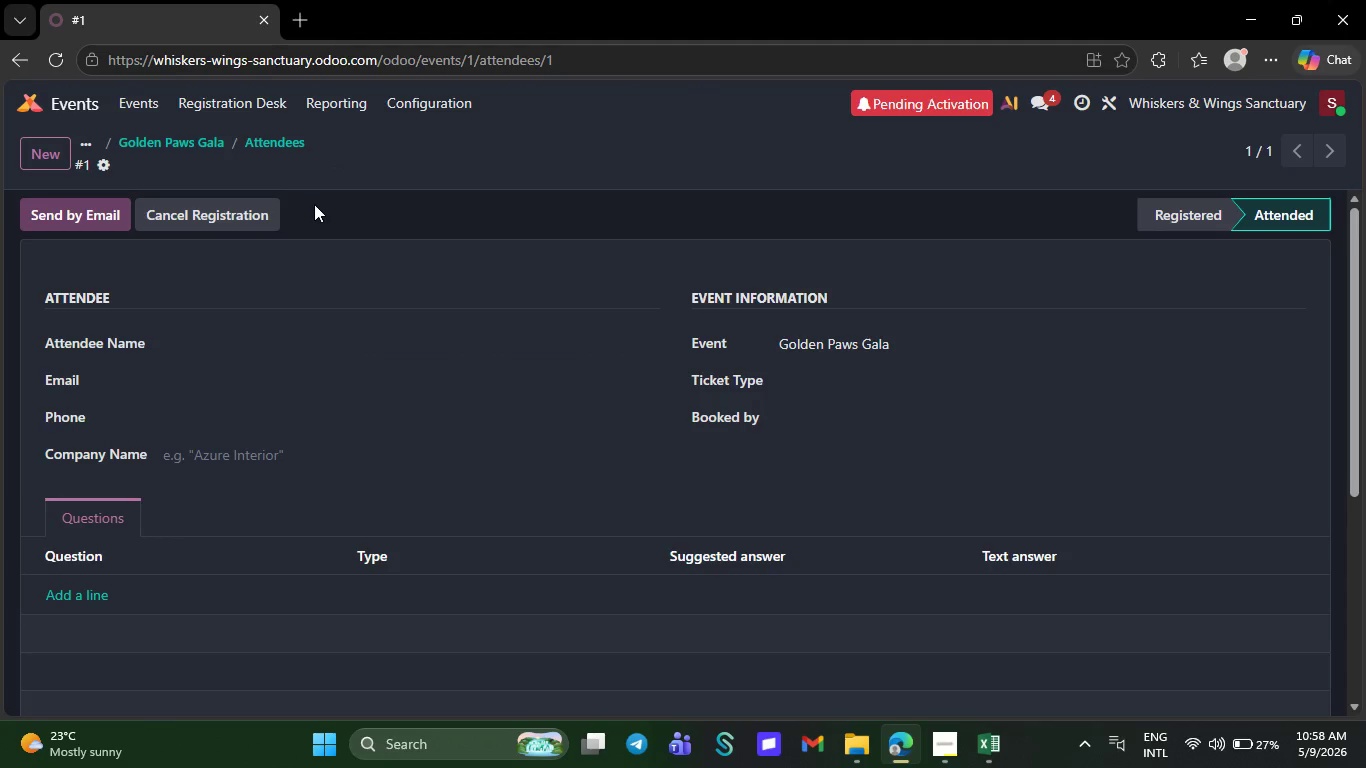 
left_click([221, 207])
 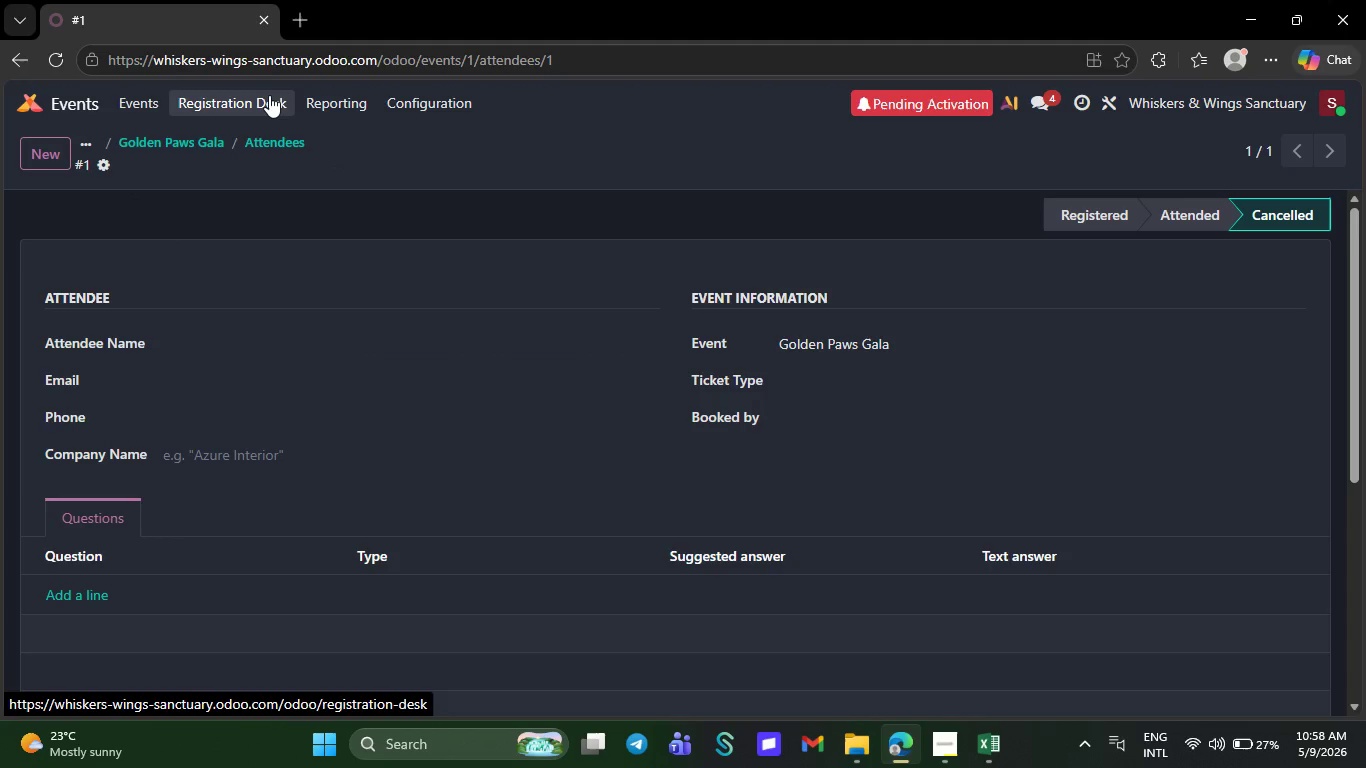 
wait(5.61)
 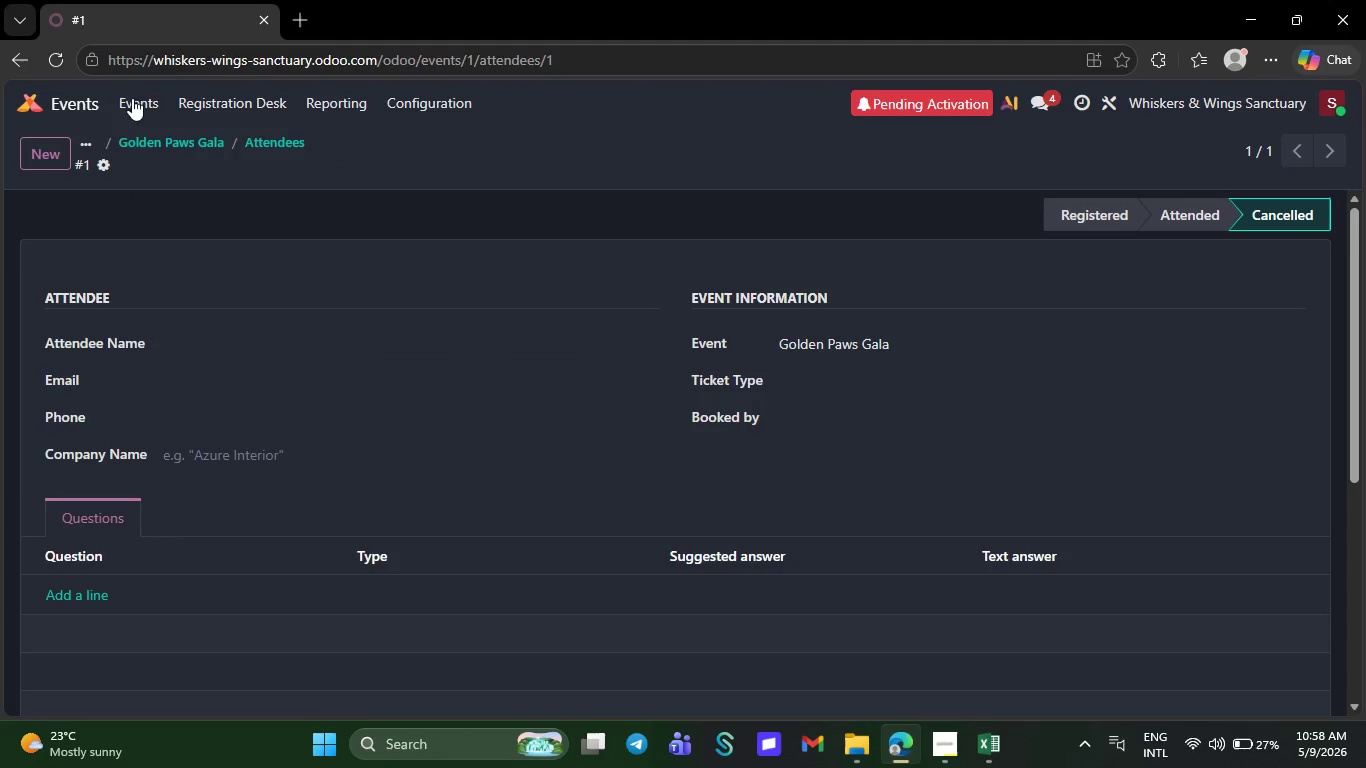 
left_click([138, 95])
 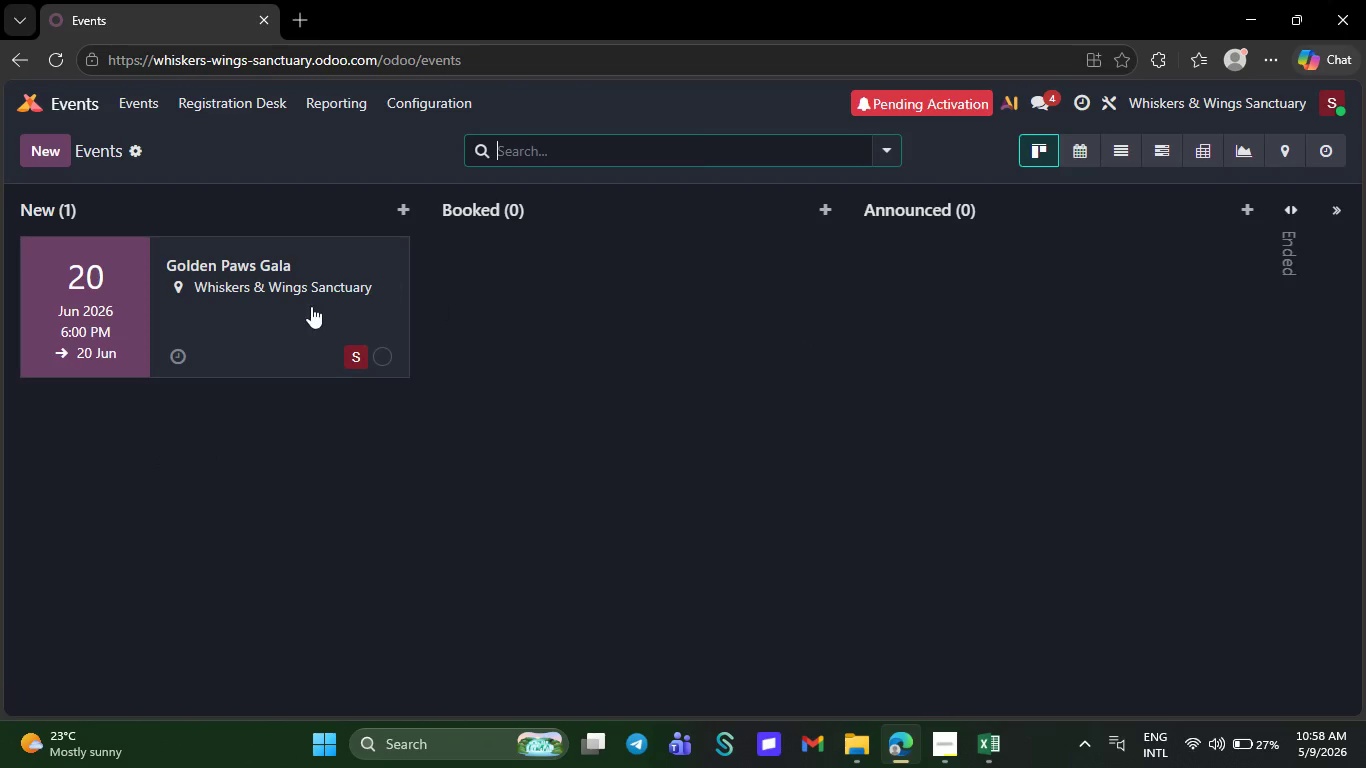 
left_click([311, 306])
 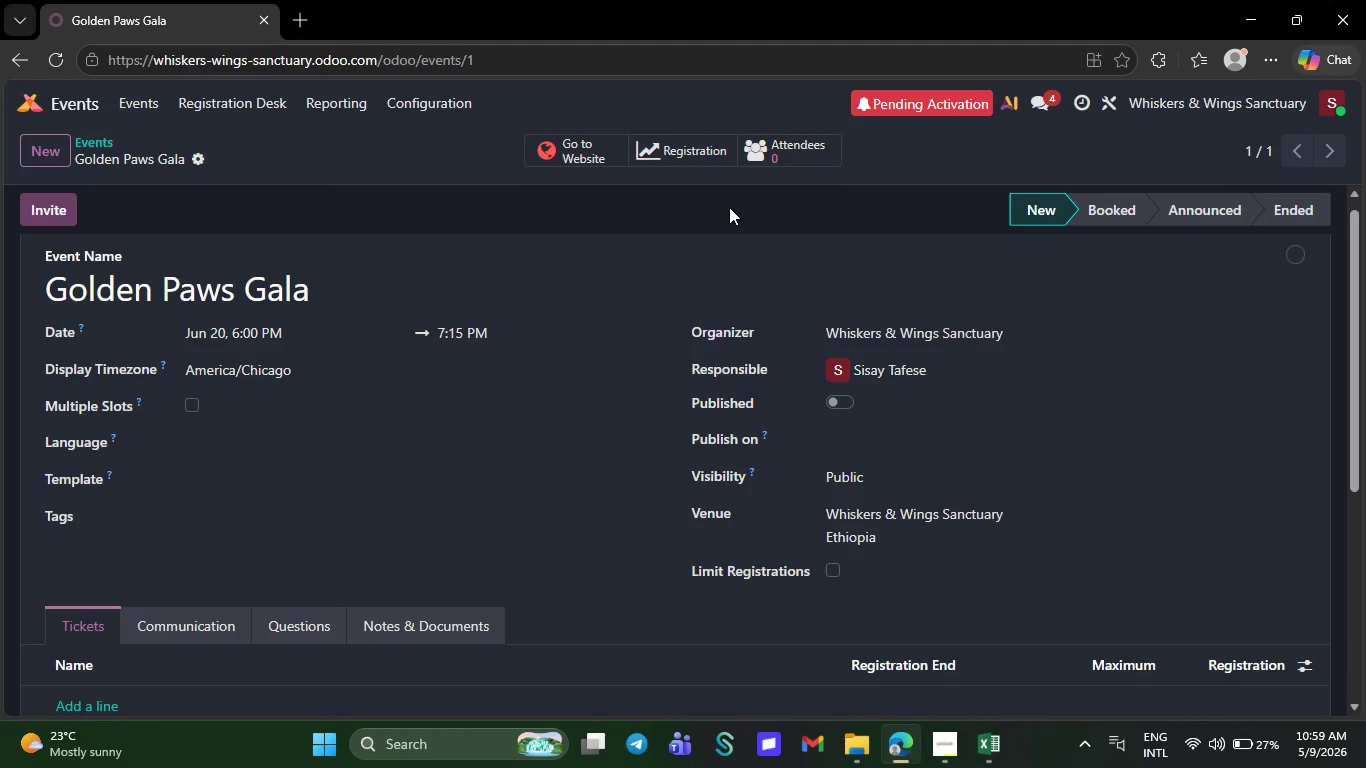 
wait(53.62)
 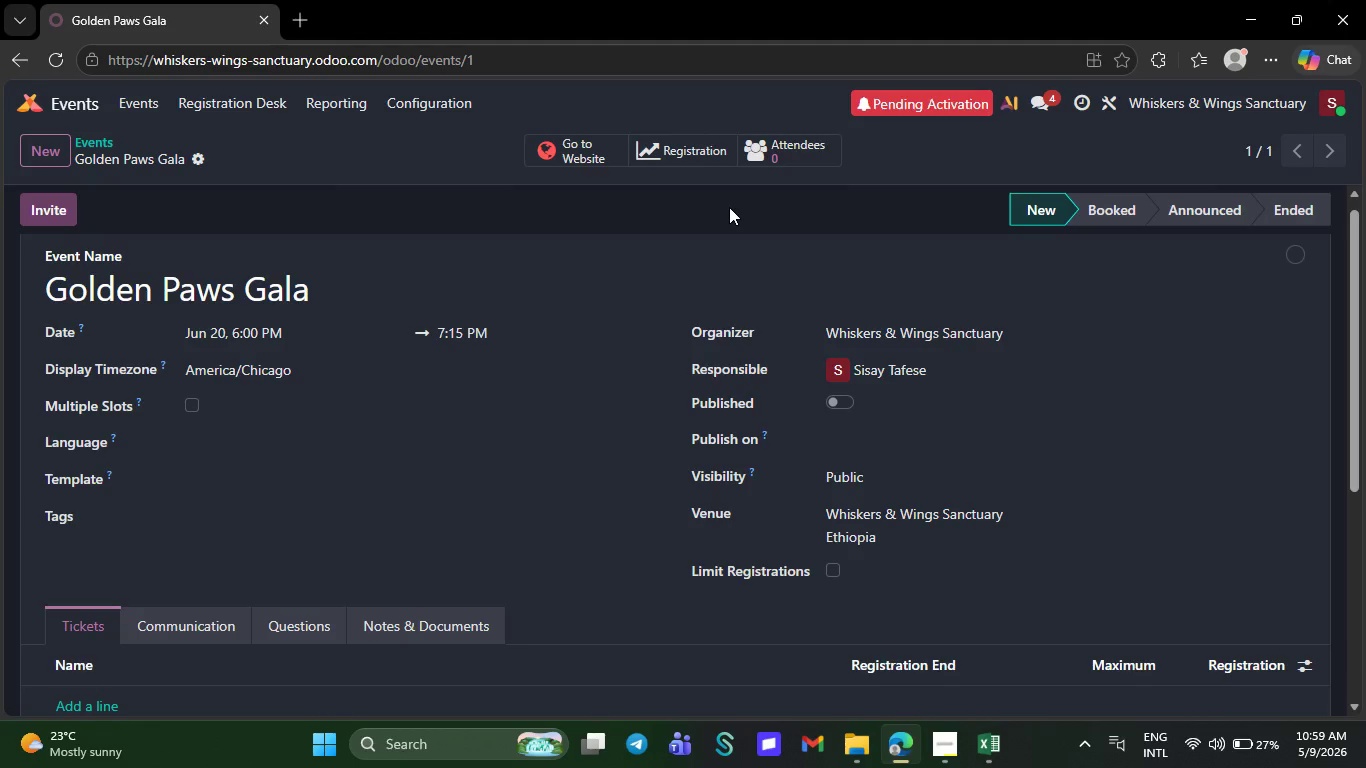 
left_click([944, 762])